 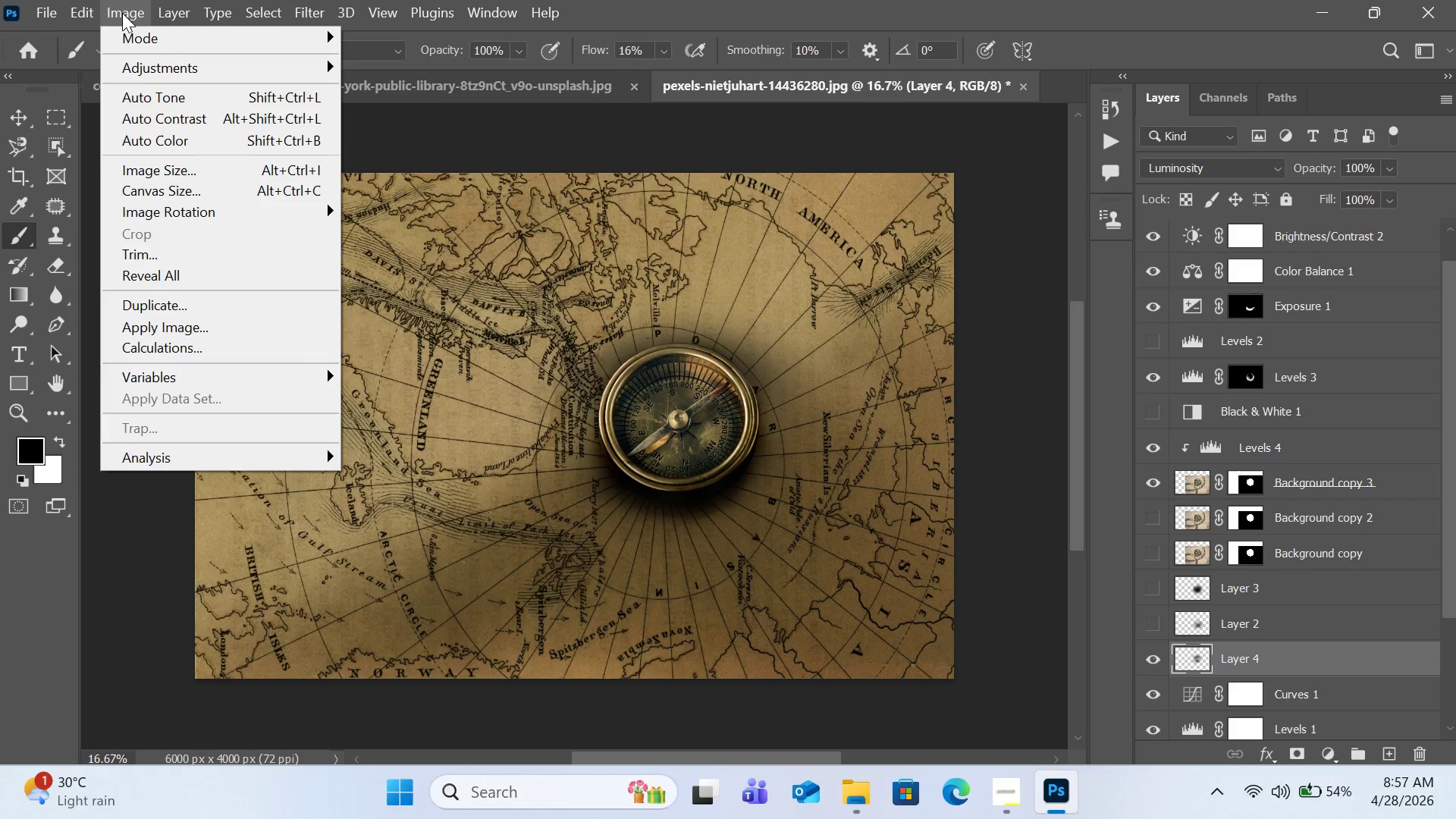 
left_click([261, 168])
 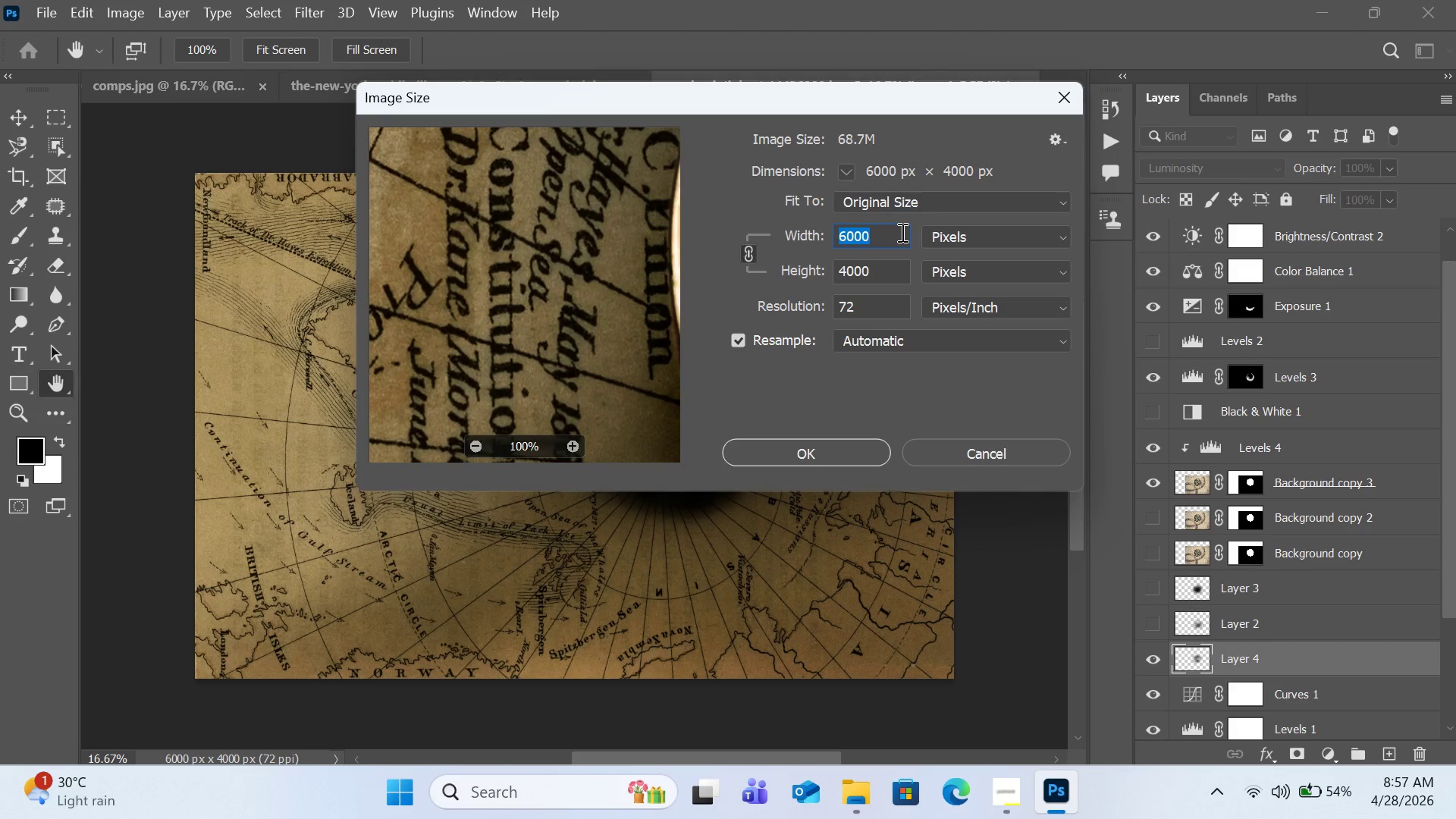 
type(1080)
 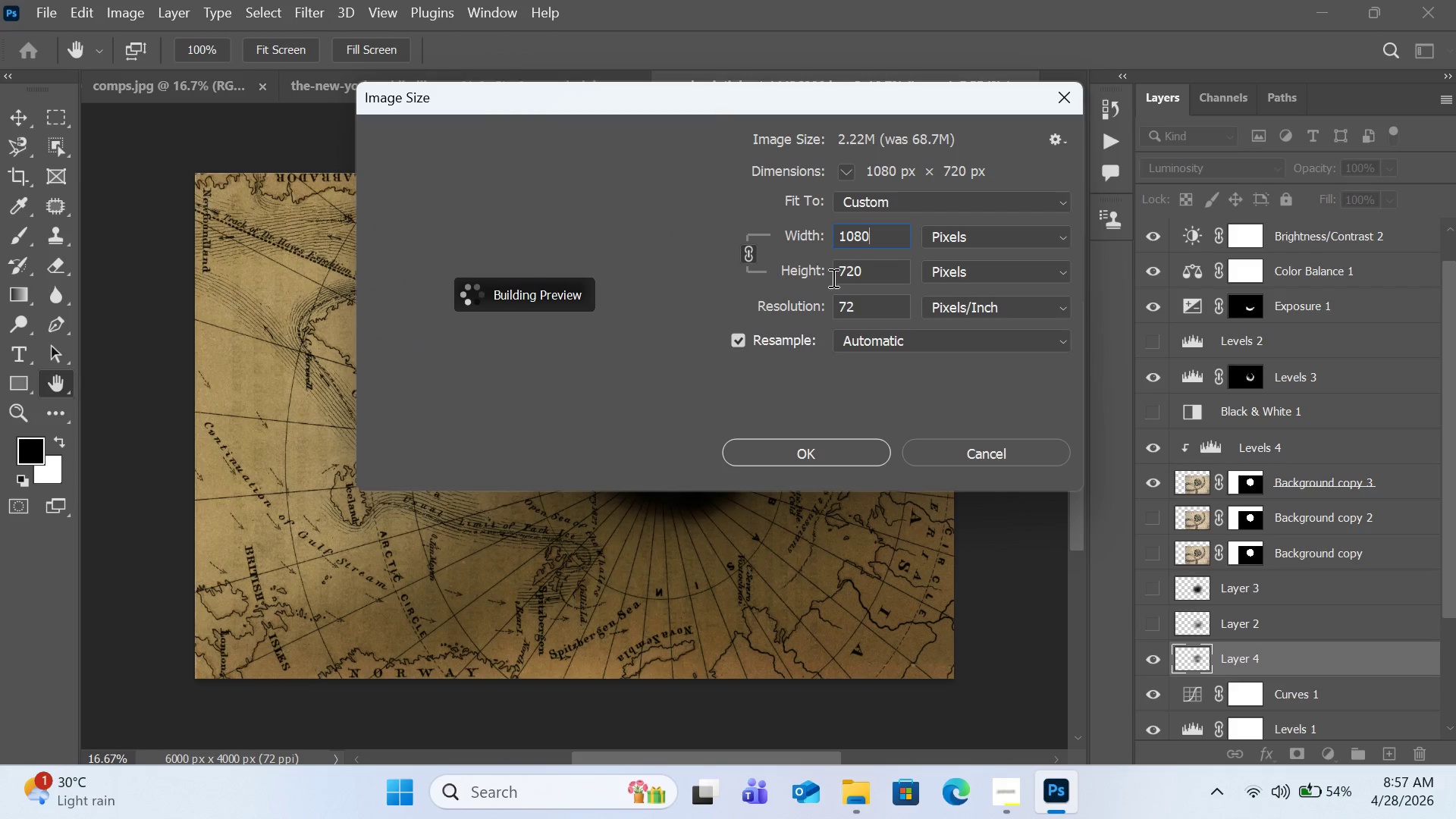 
left_click([756, 262])
 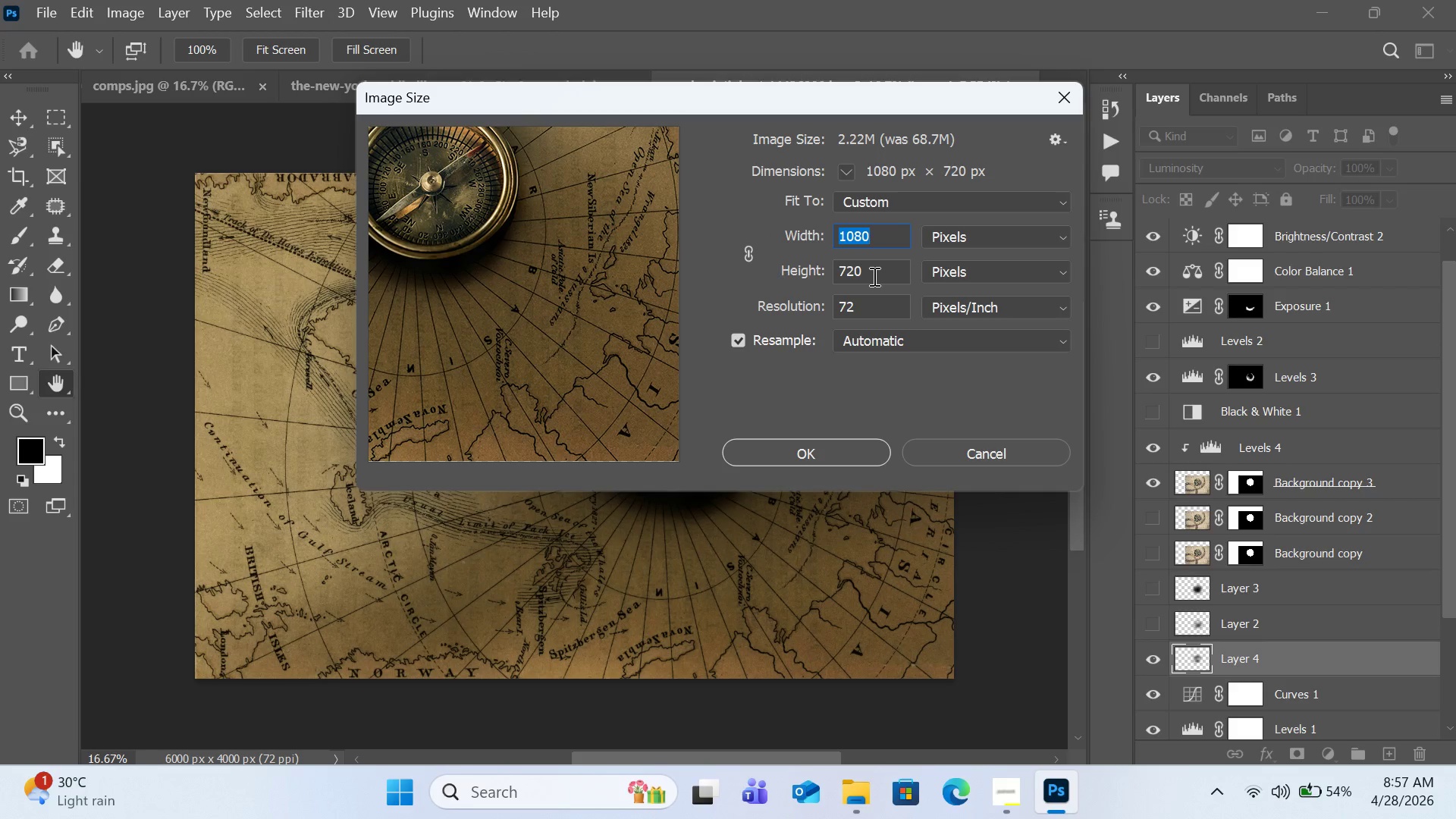 
left_click([873, 276])
 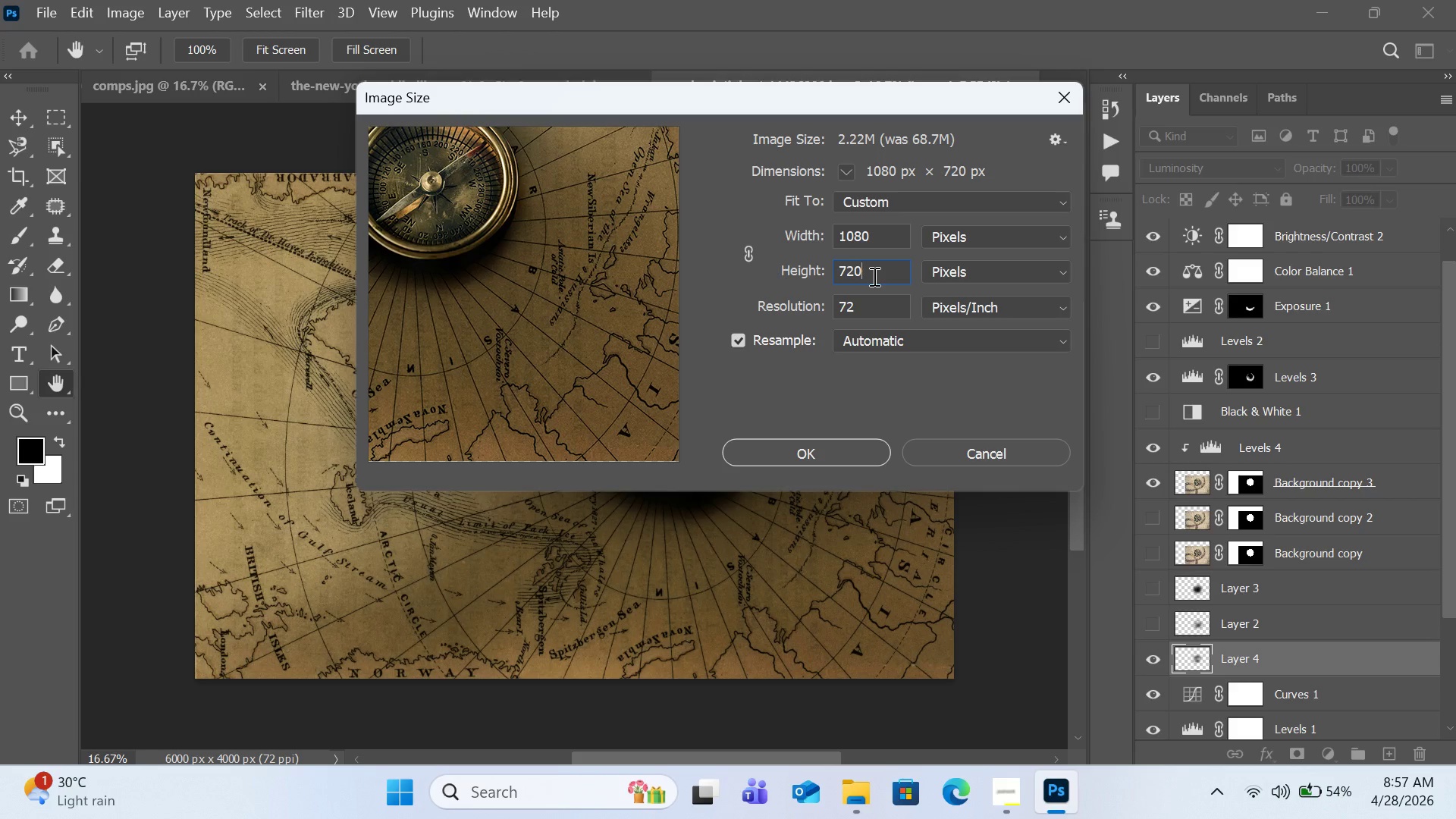 
key(Control+ControlLeft)
 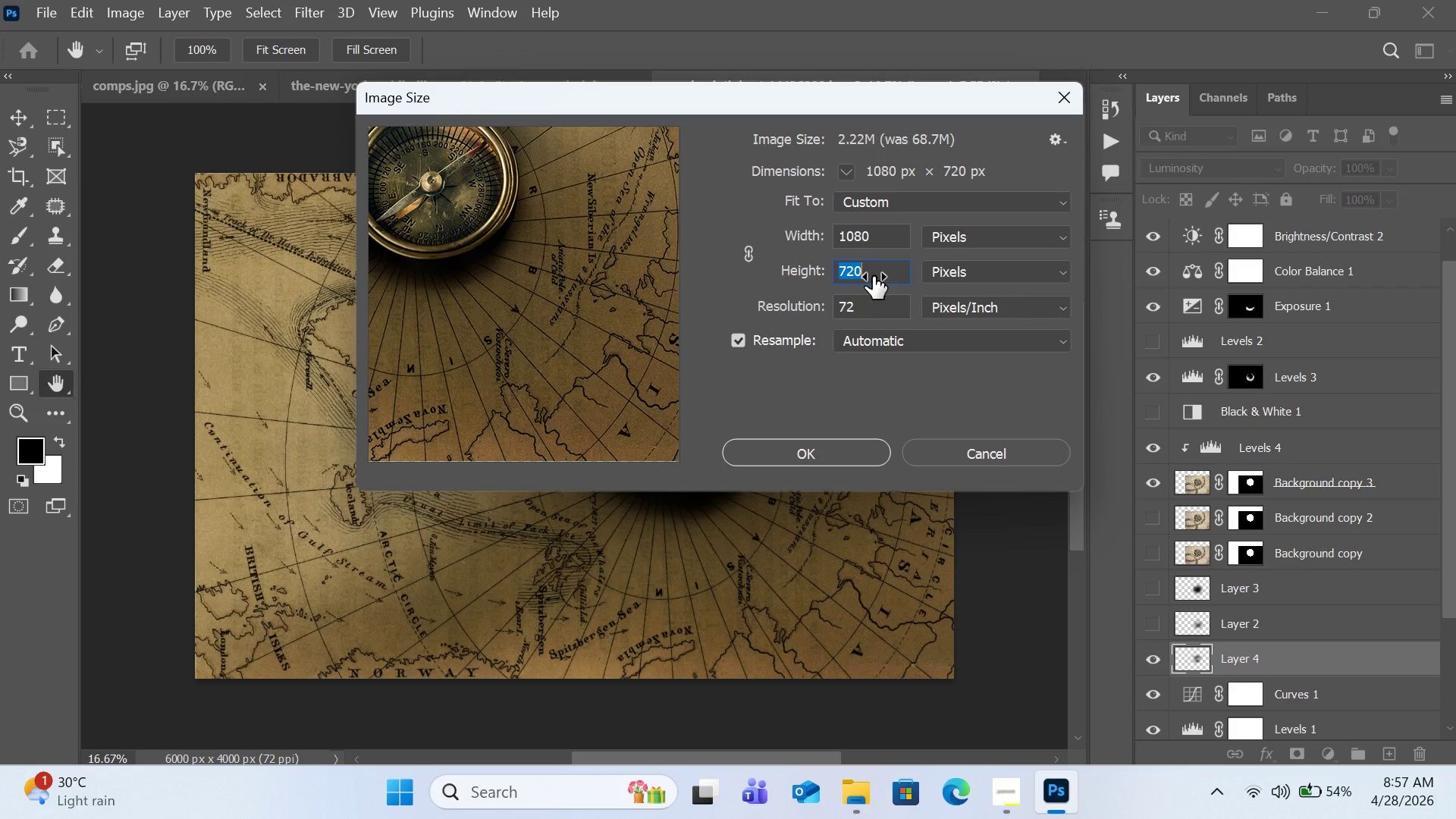 
key(Control+A)
 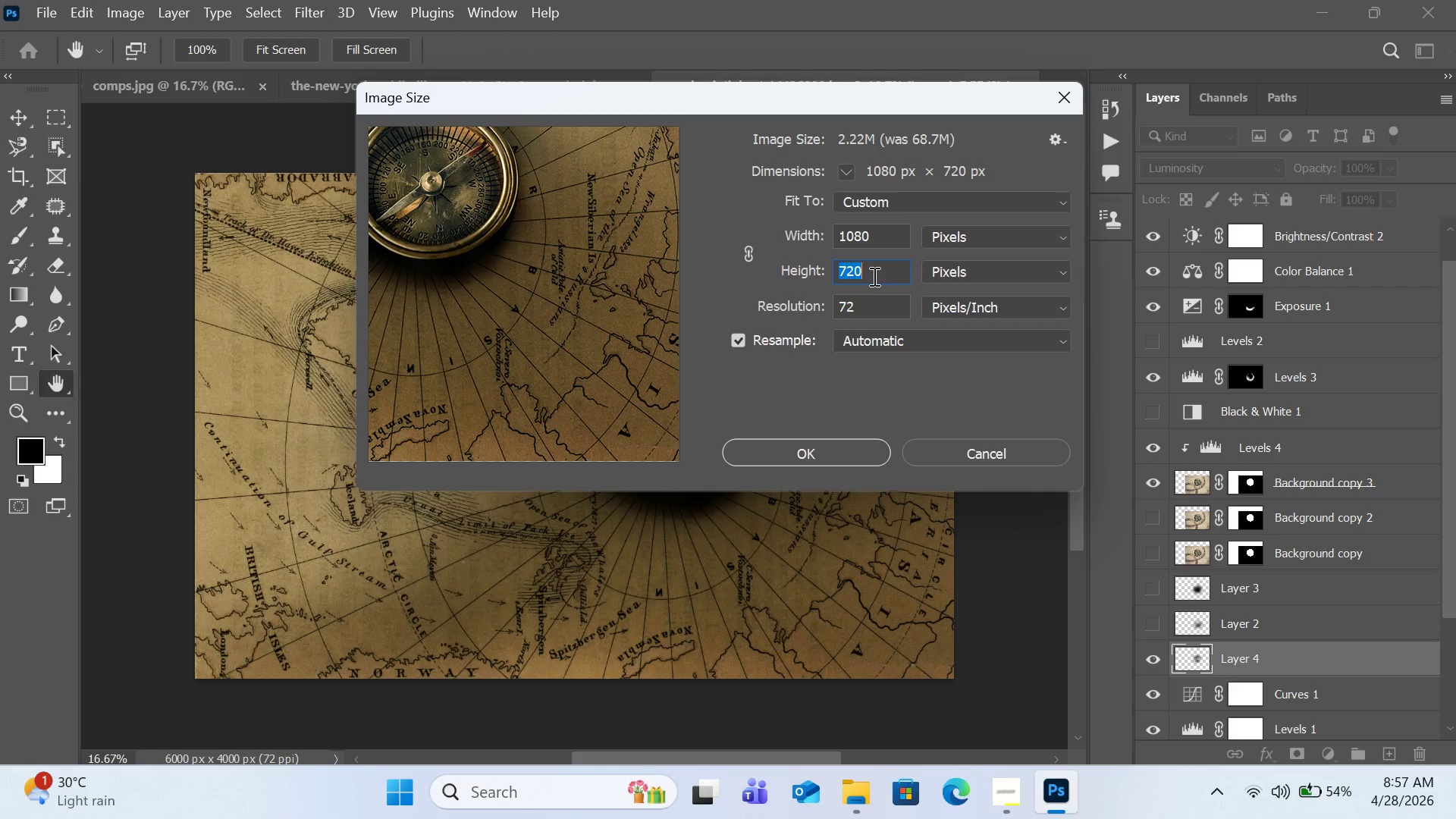 
type(1080)
 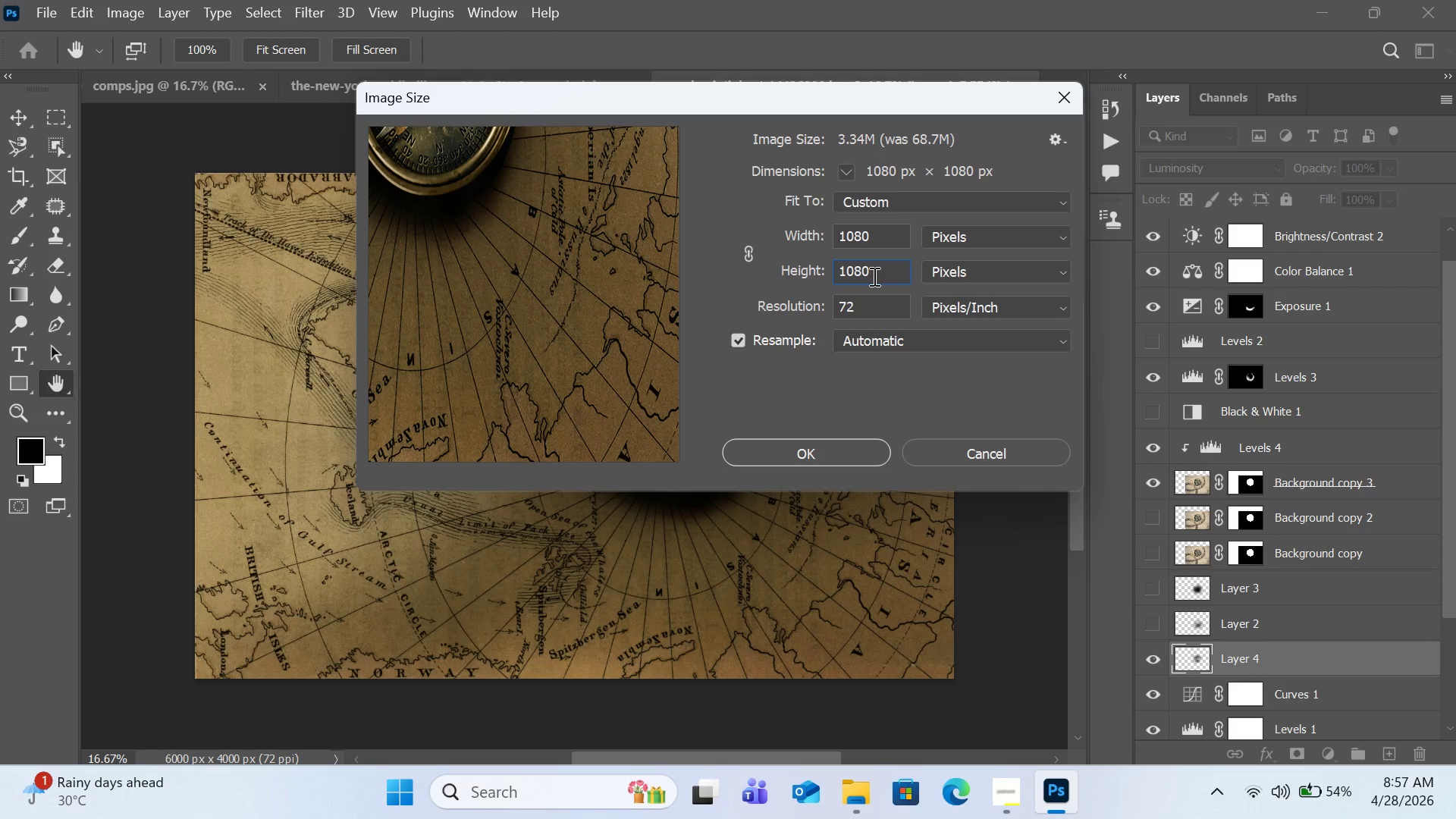 
wait(7.98)
 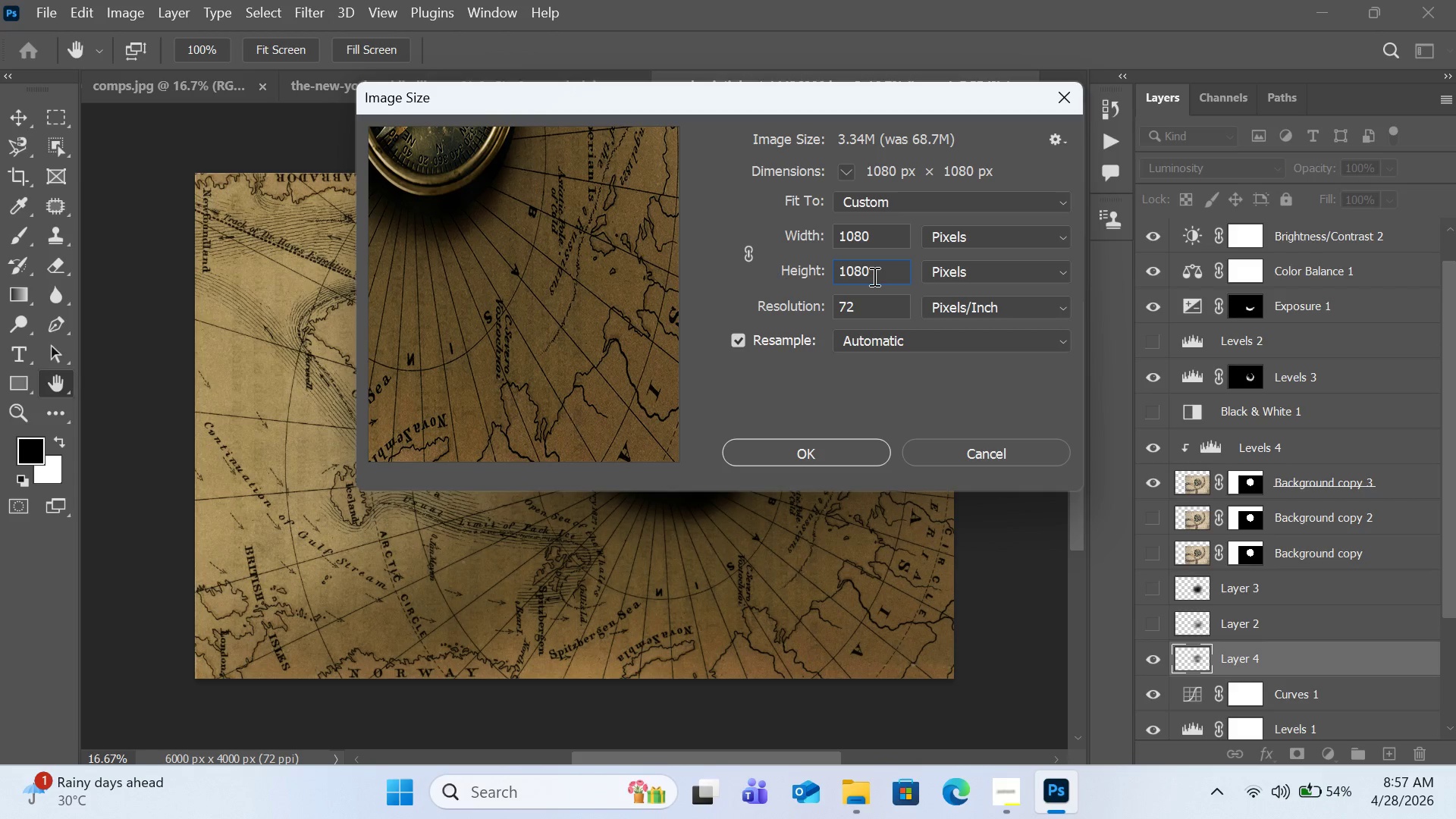 
left_click([853, 452])
 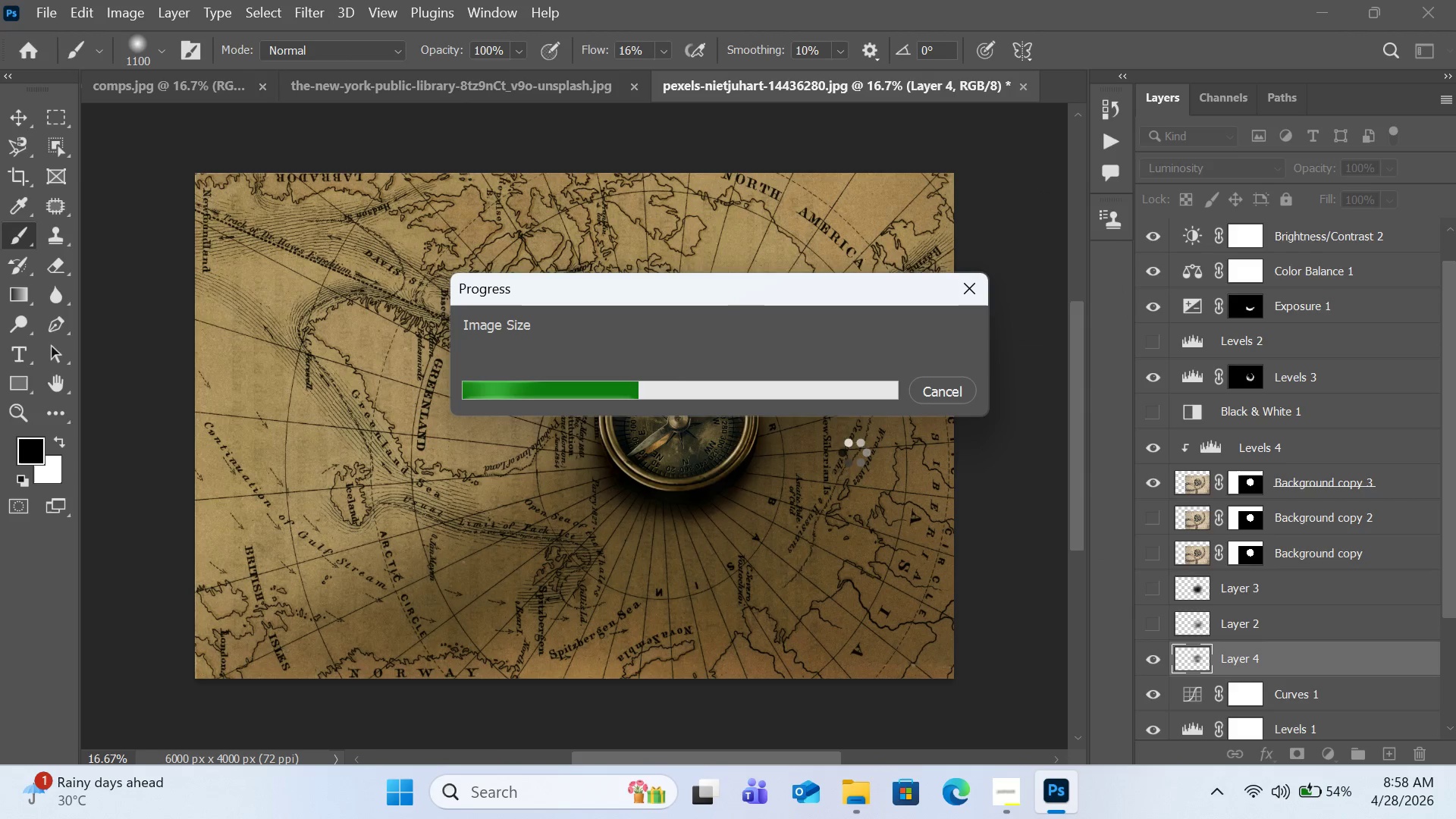 
wait(11.39)
 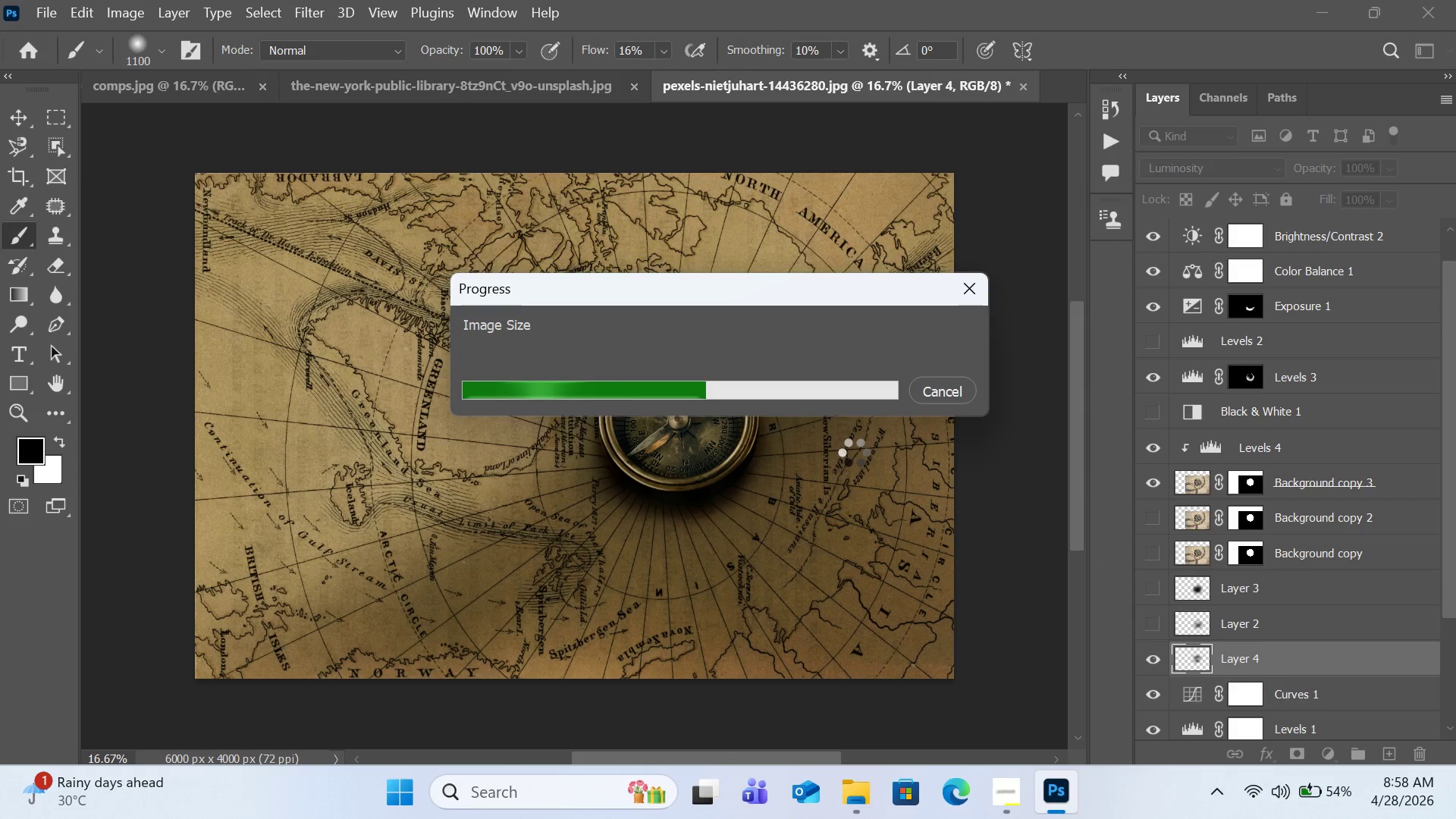 
key(Control+0)
 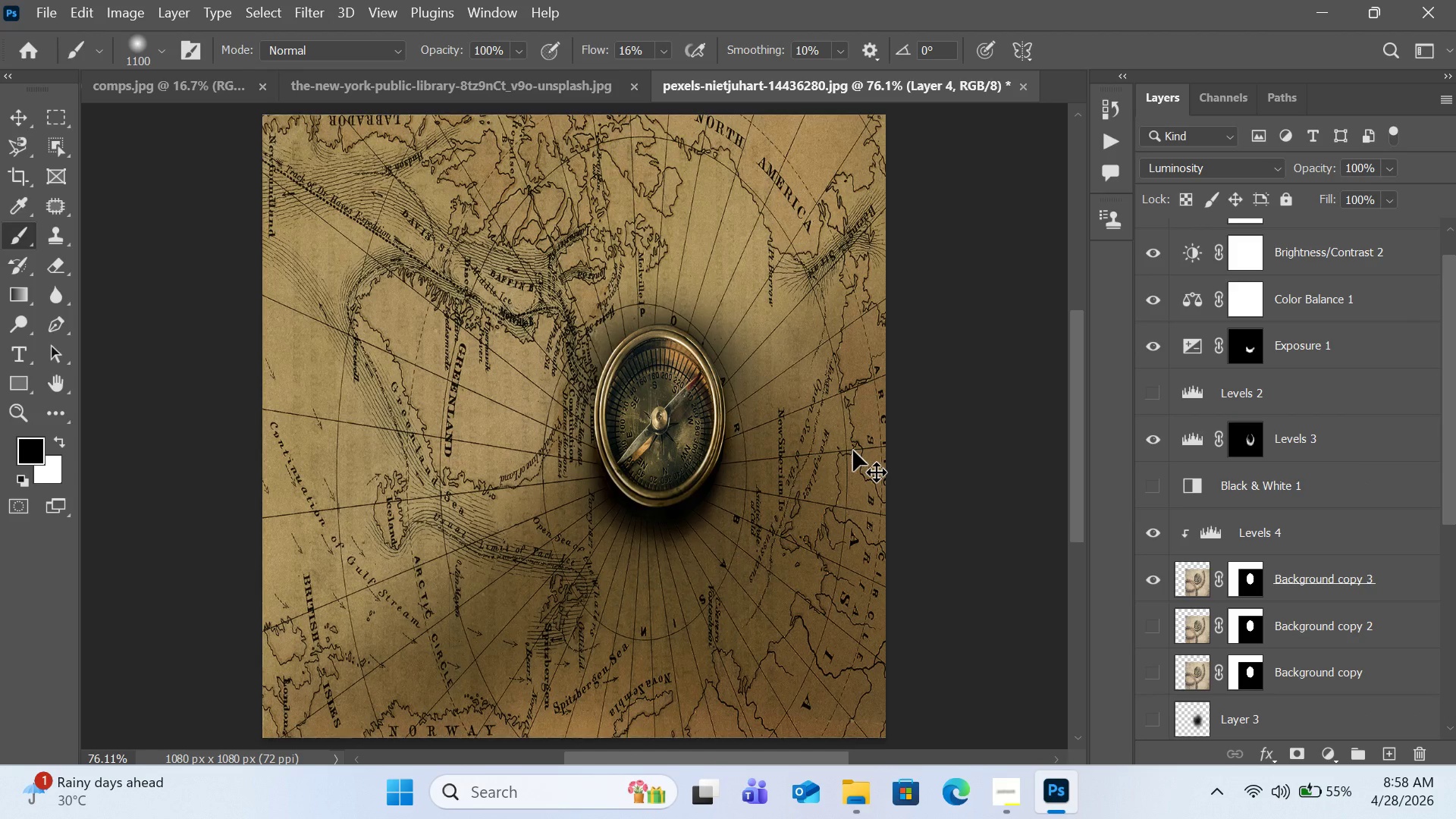 
key(Control+Z)
 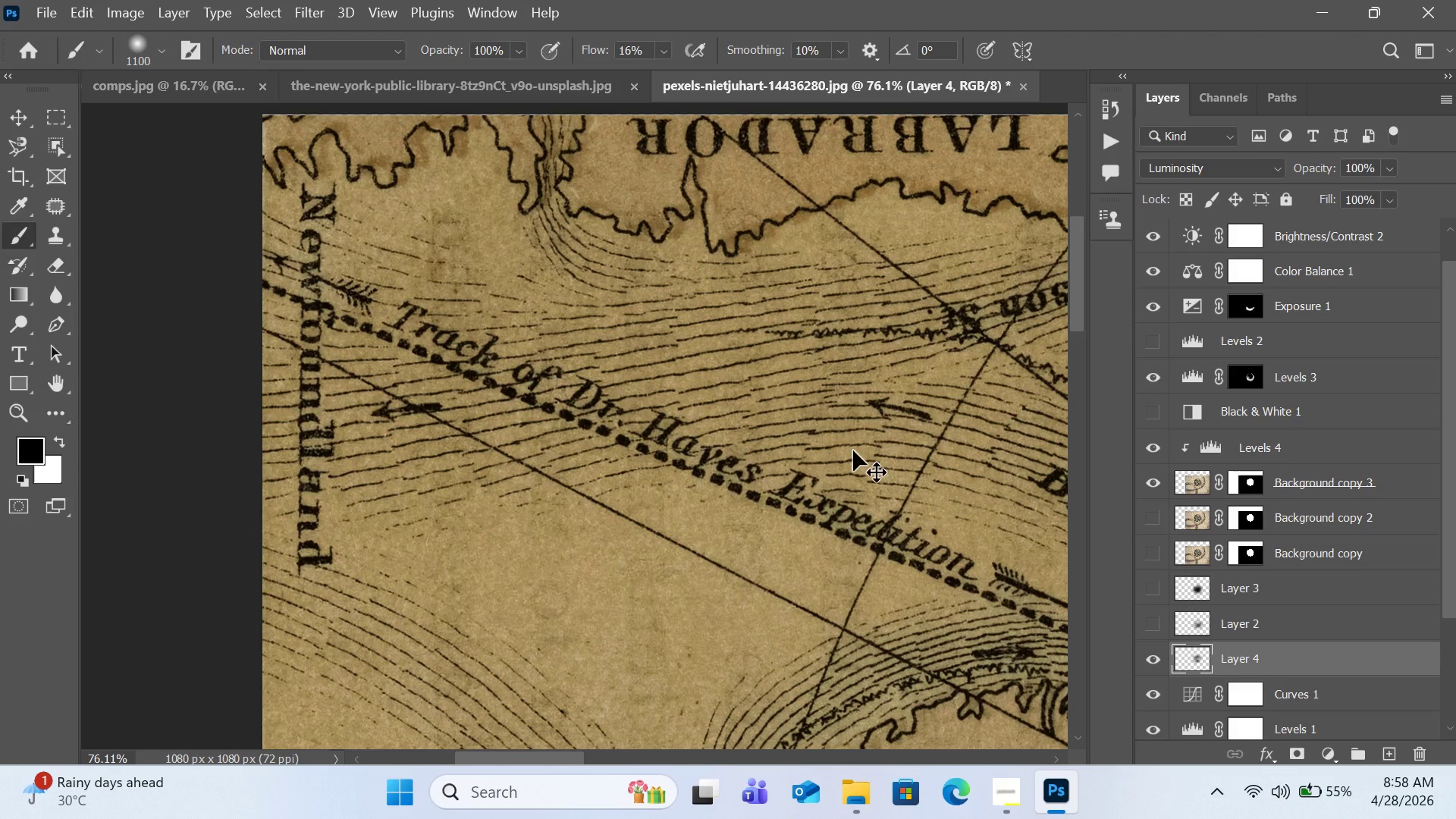 
key(Control+Minus)
 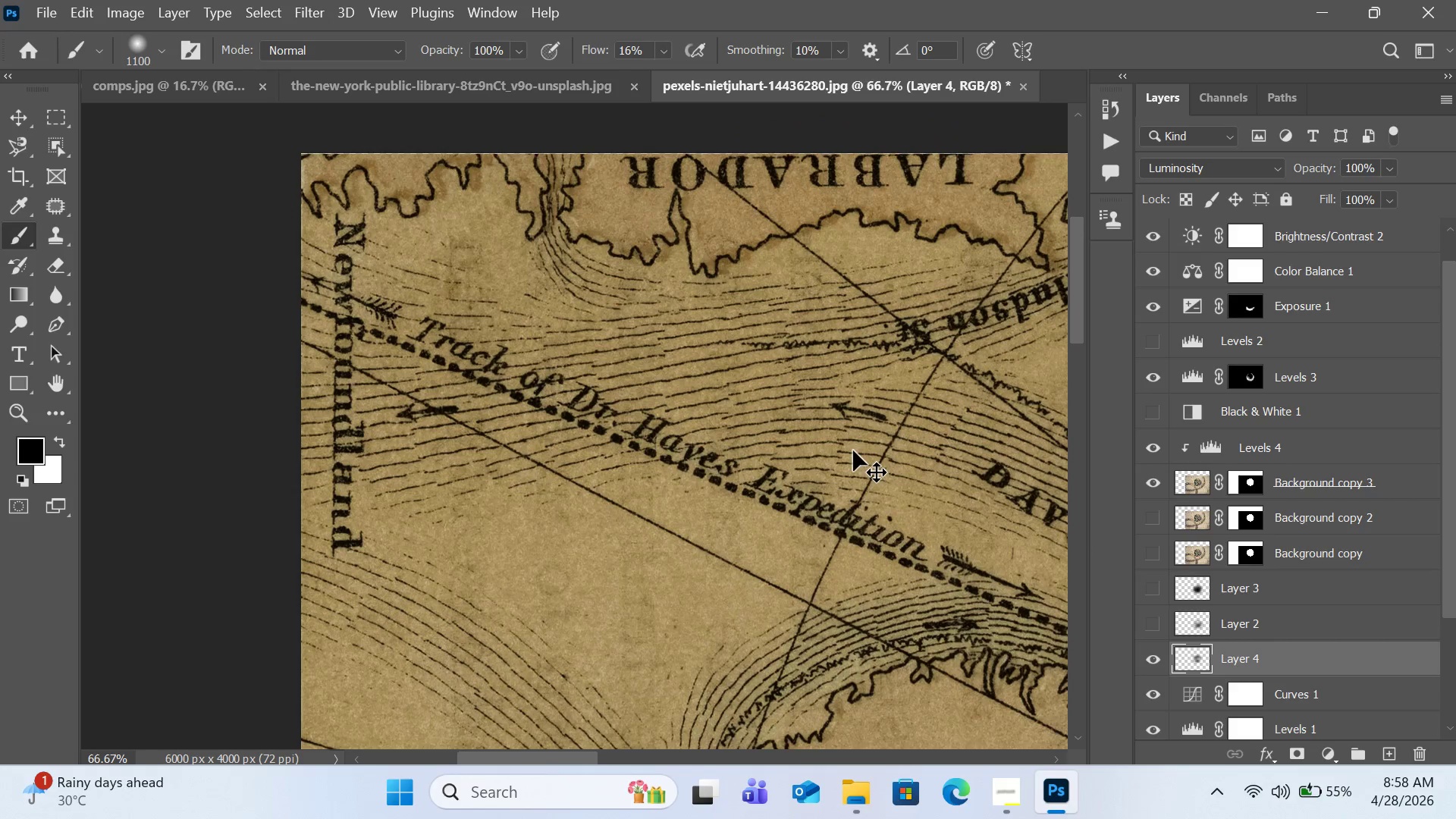 
key(Control+Minus)
 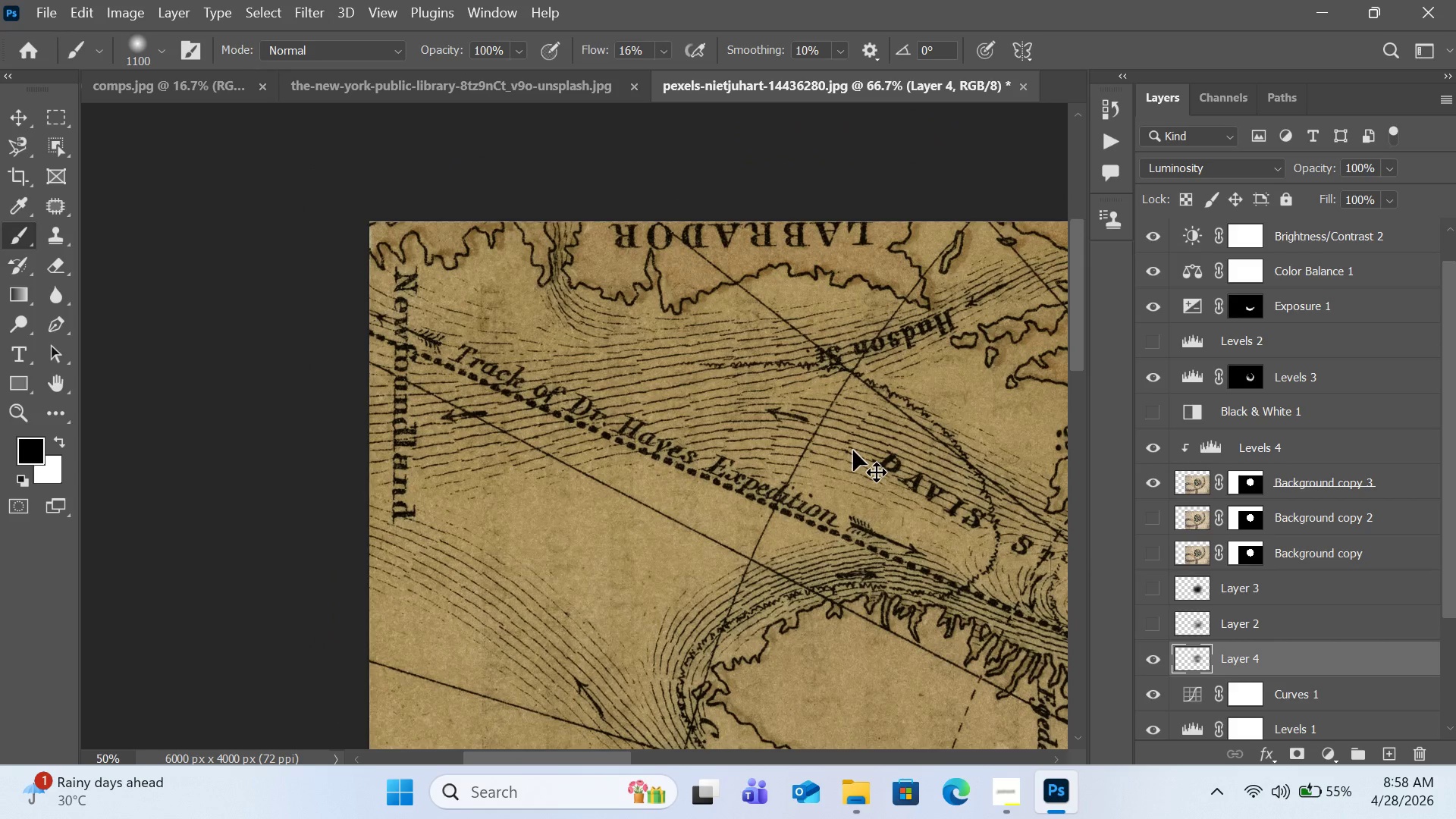 
key(Control+Minus)
 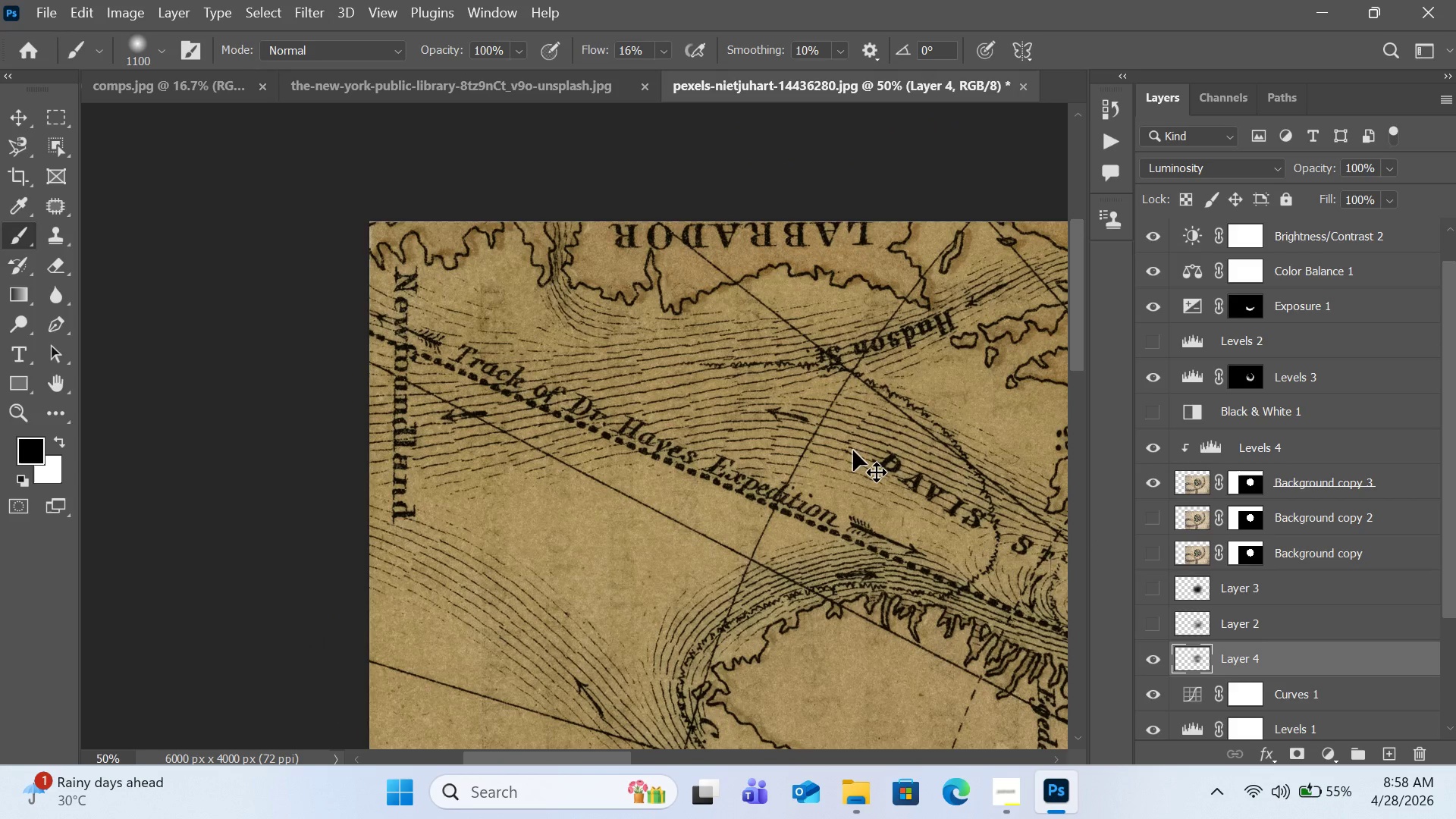 
key(Control+Minus)
 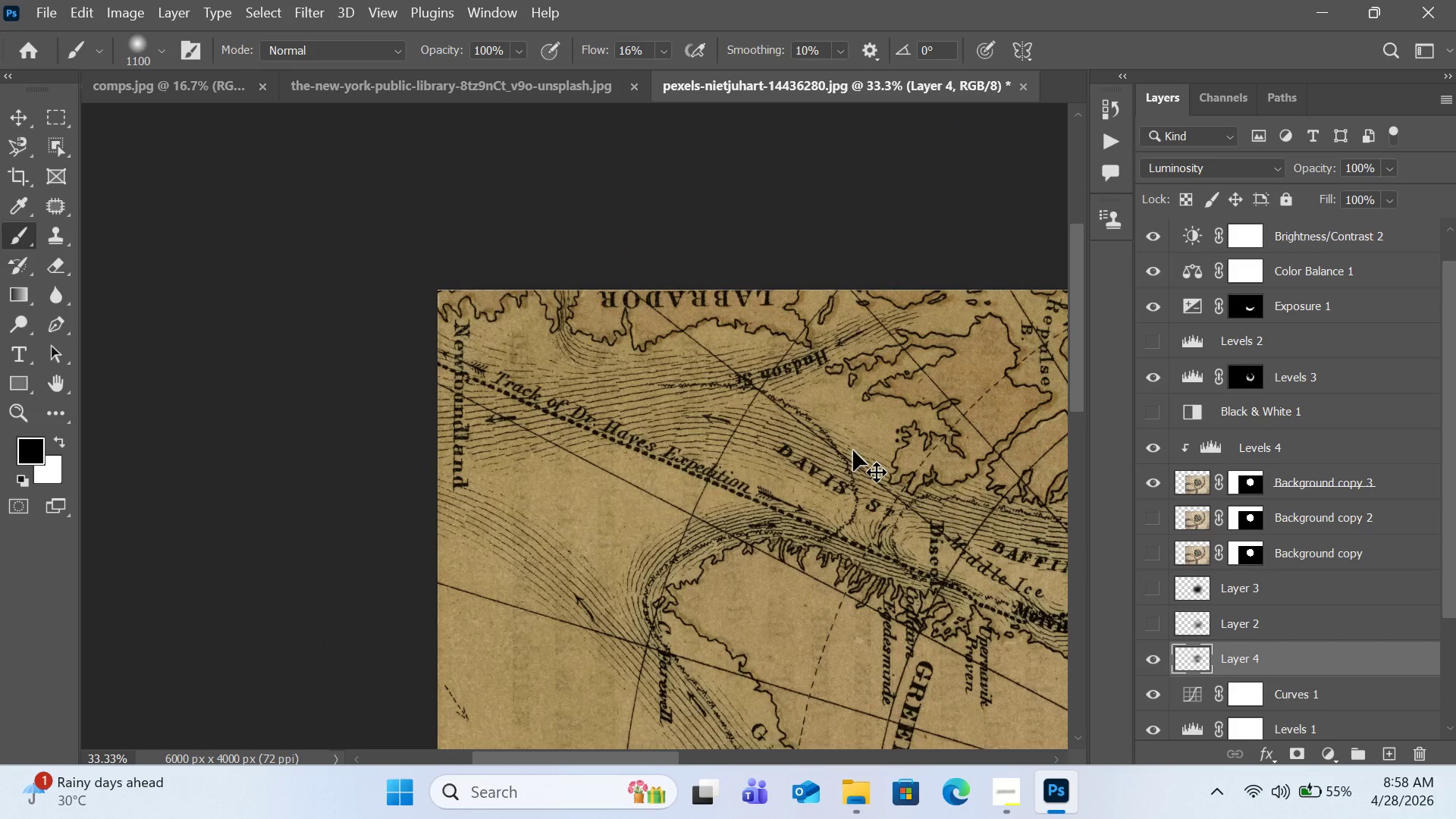 
key(Control+Minus)
 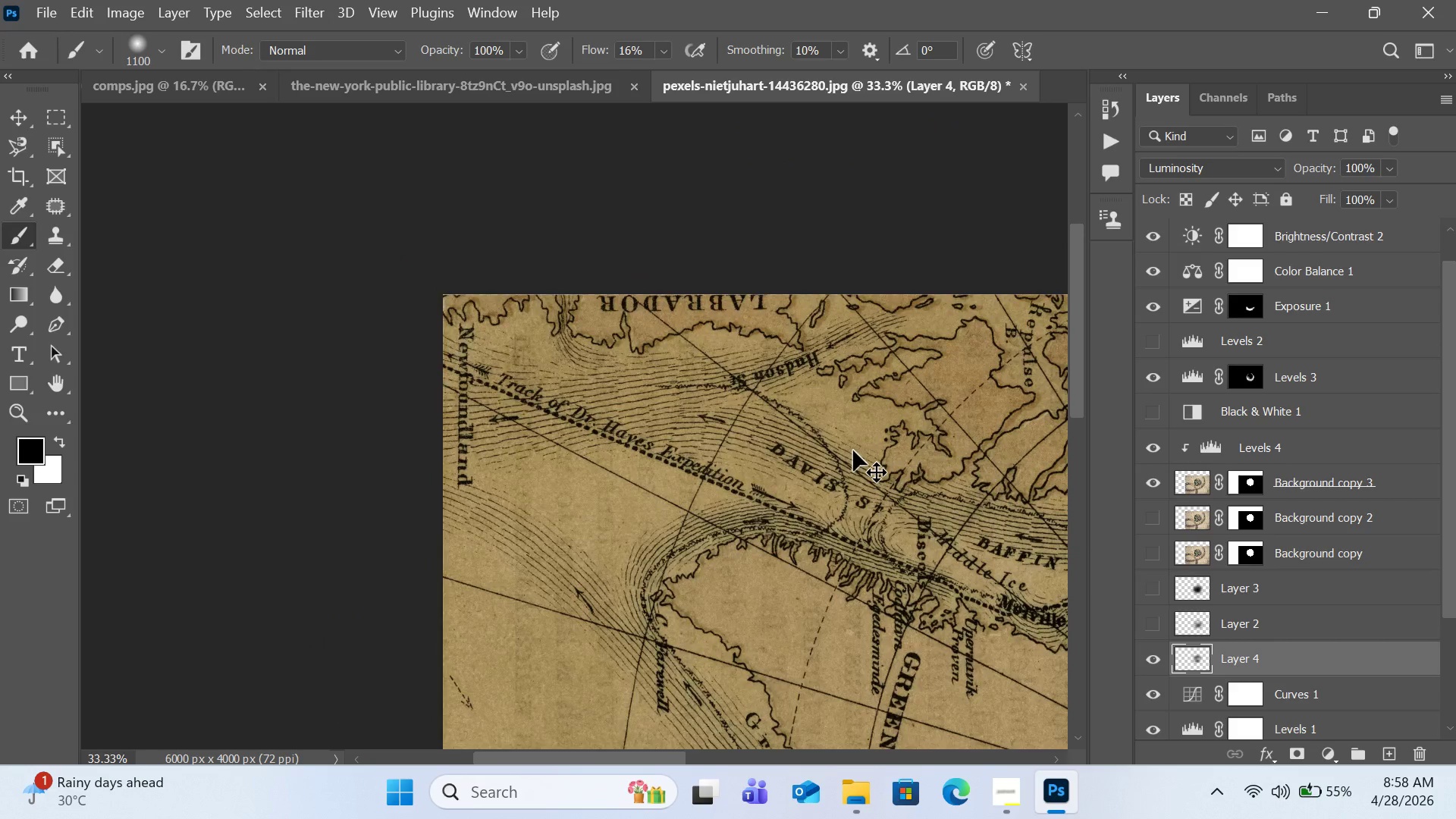 
key(Control+Minus)
 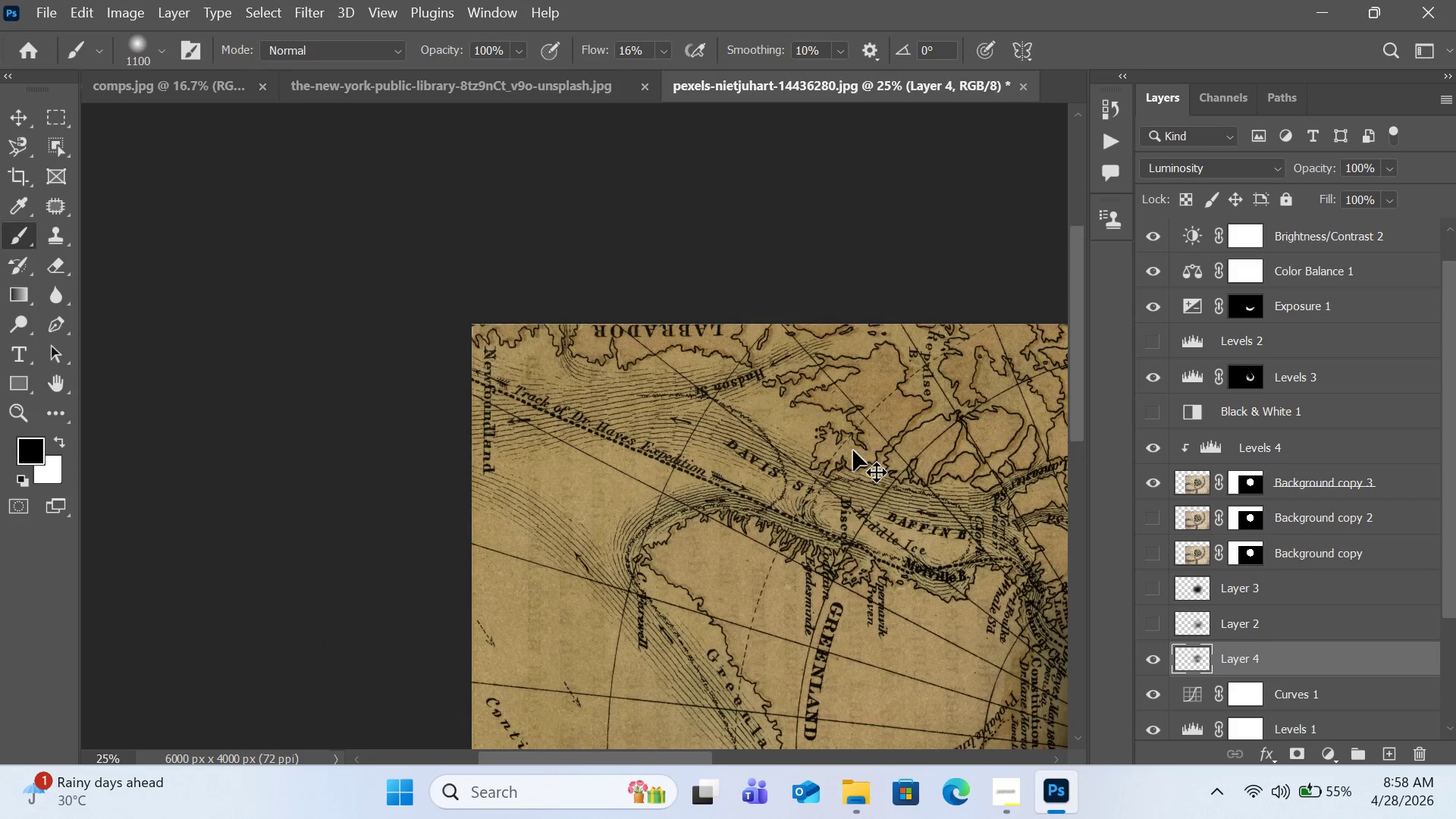 
key(Control+Minus)
 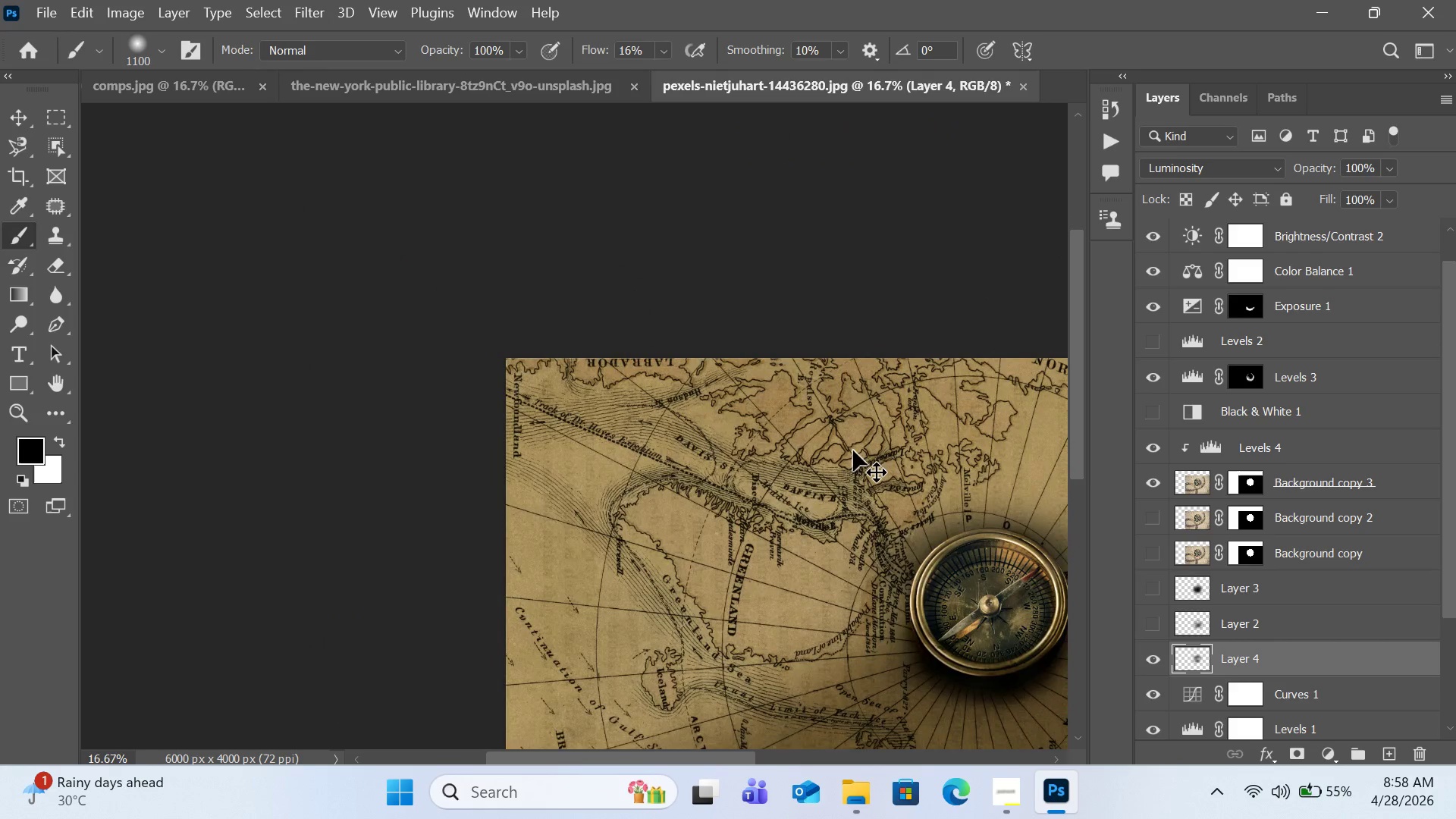 
key(Control+Minus)
 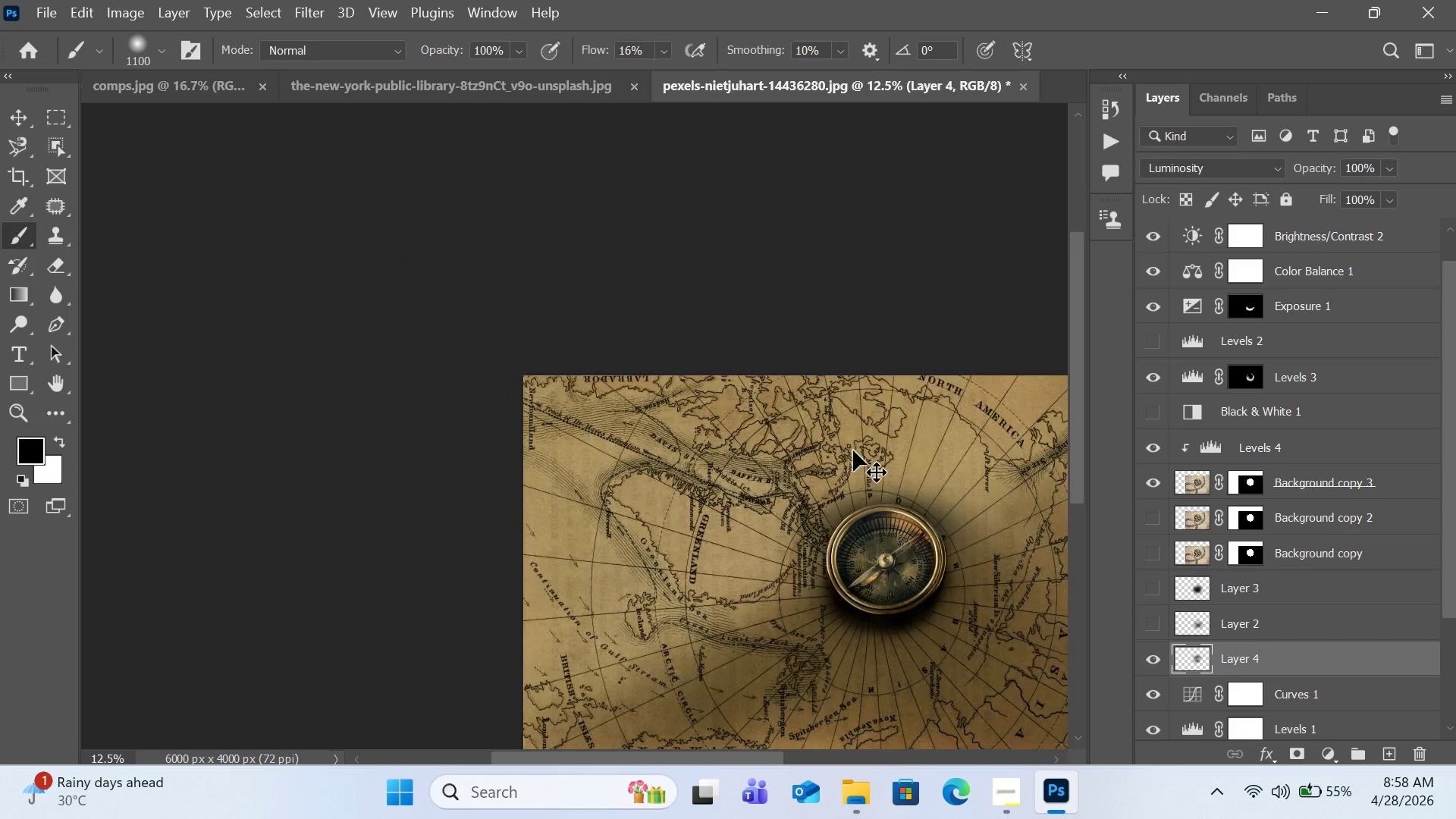 
key(Control+Minus)
 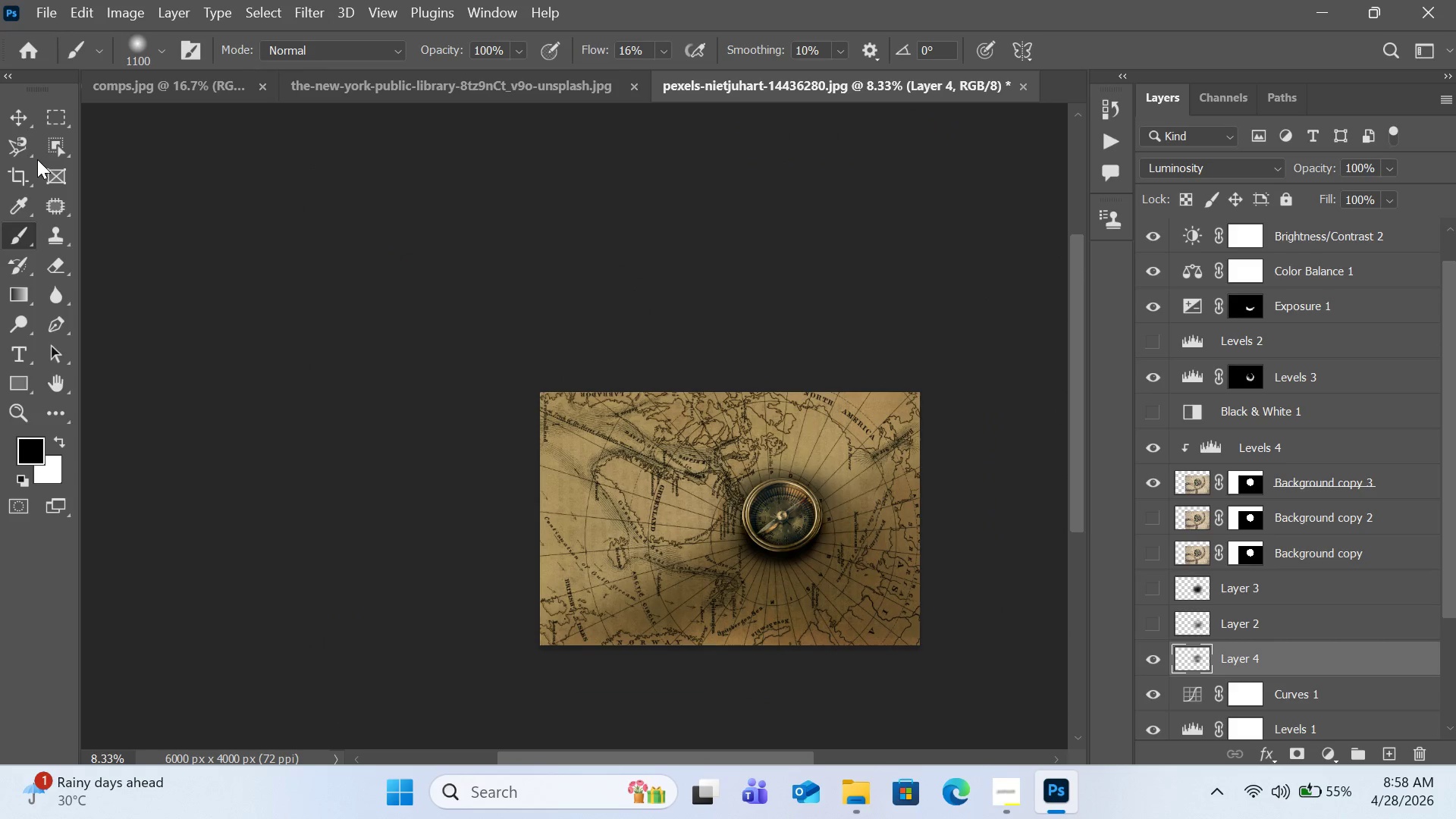 
left_click([24, 179])
 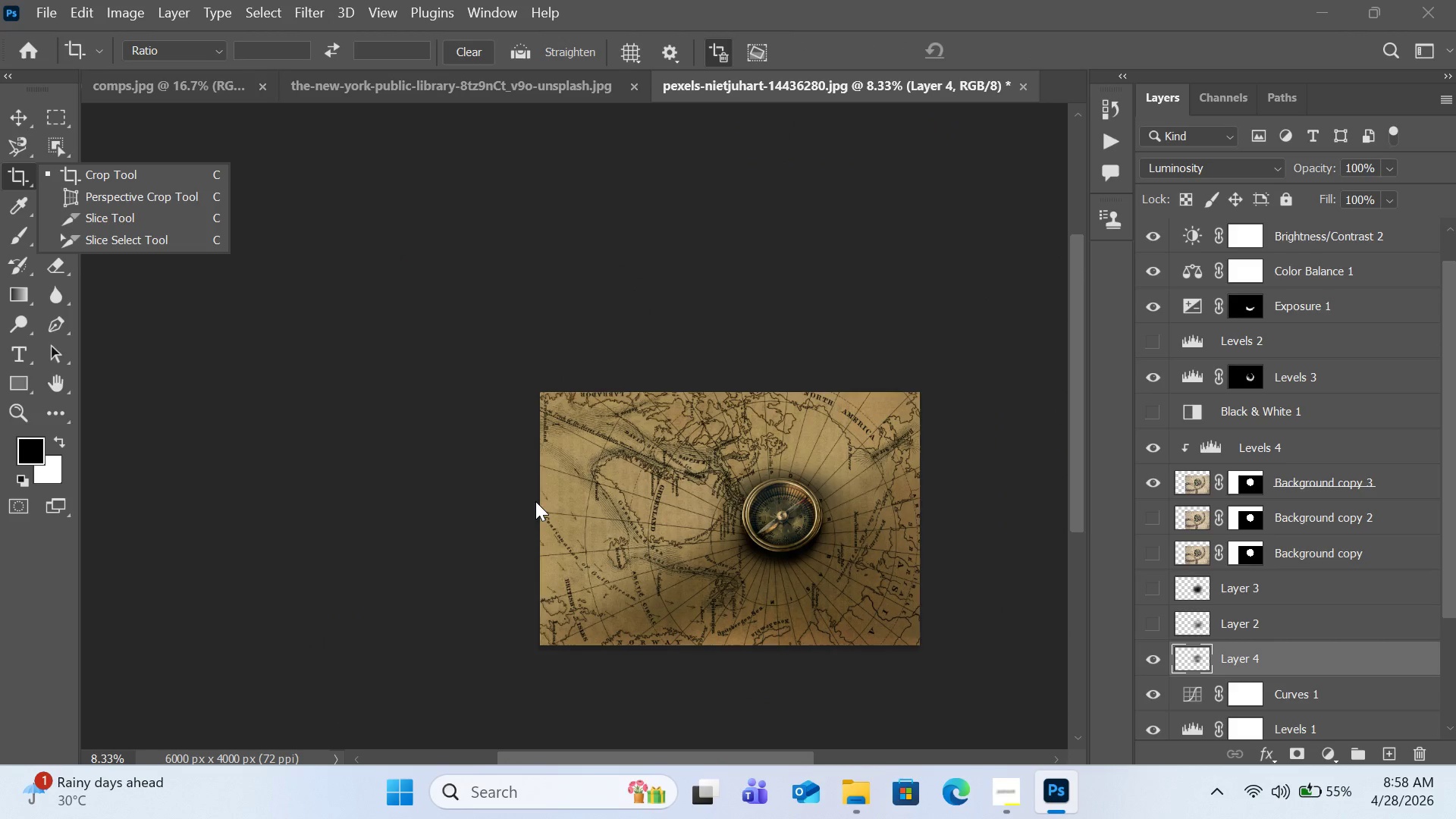 
left_click_drag(start_coordinate=[538, 501], to_coordinate=[585, 505])
 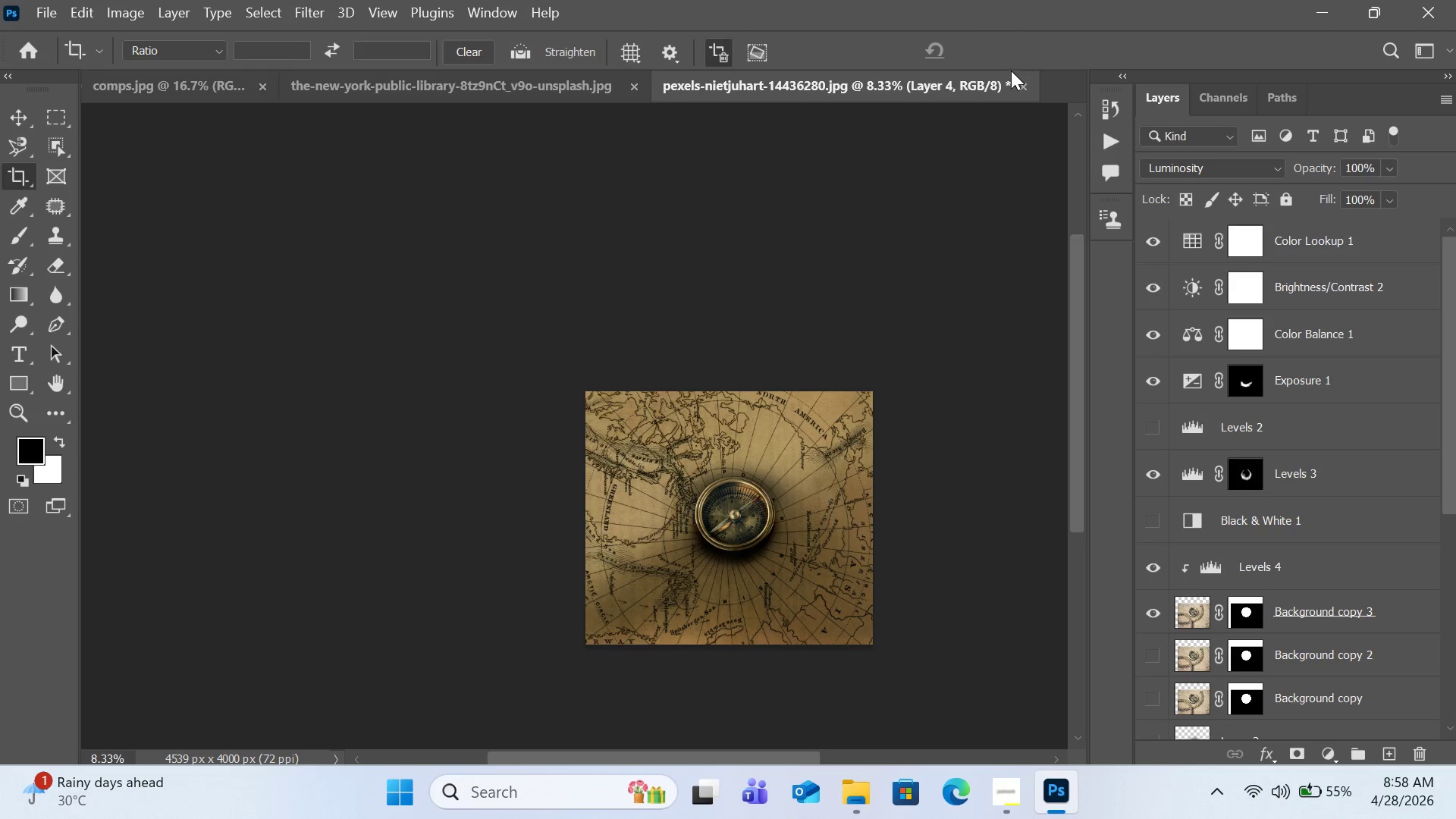 
wait(29.98)
 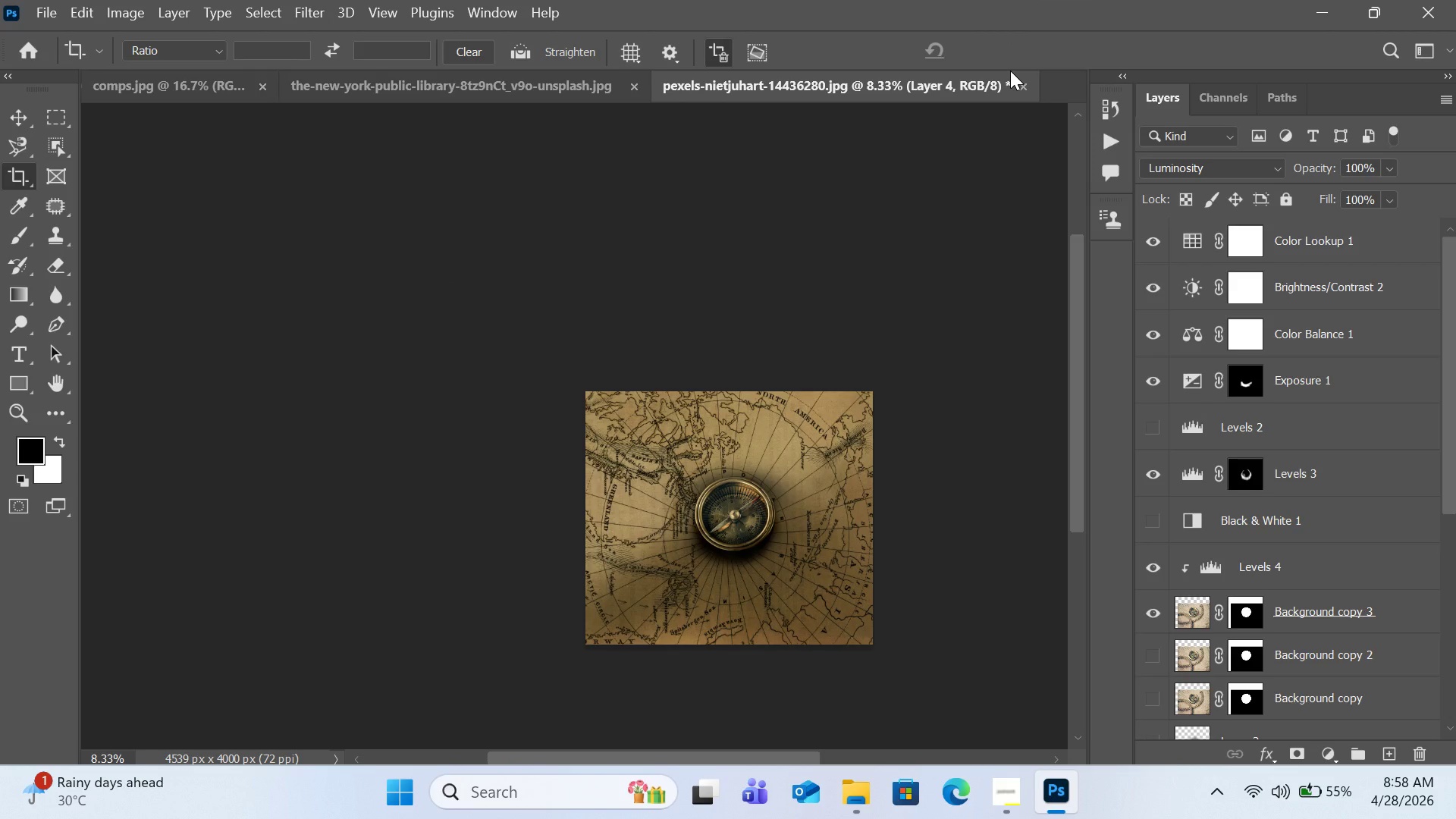 
key(Control+Minus)
 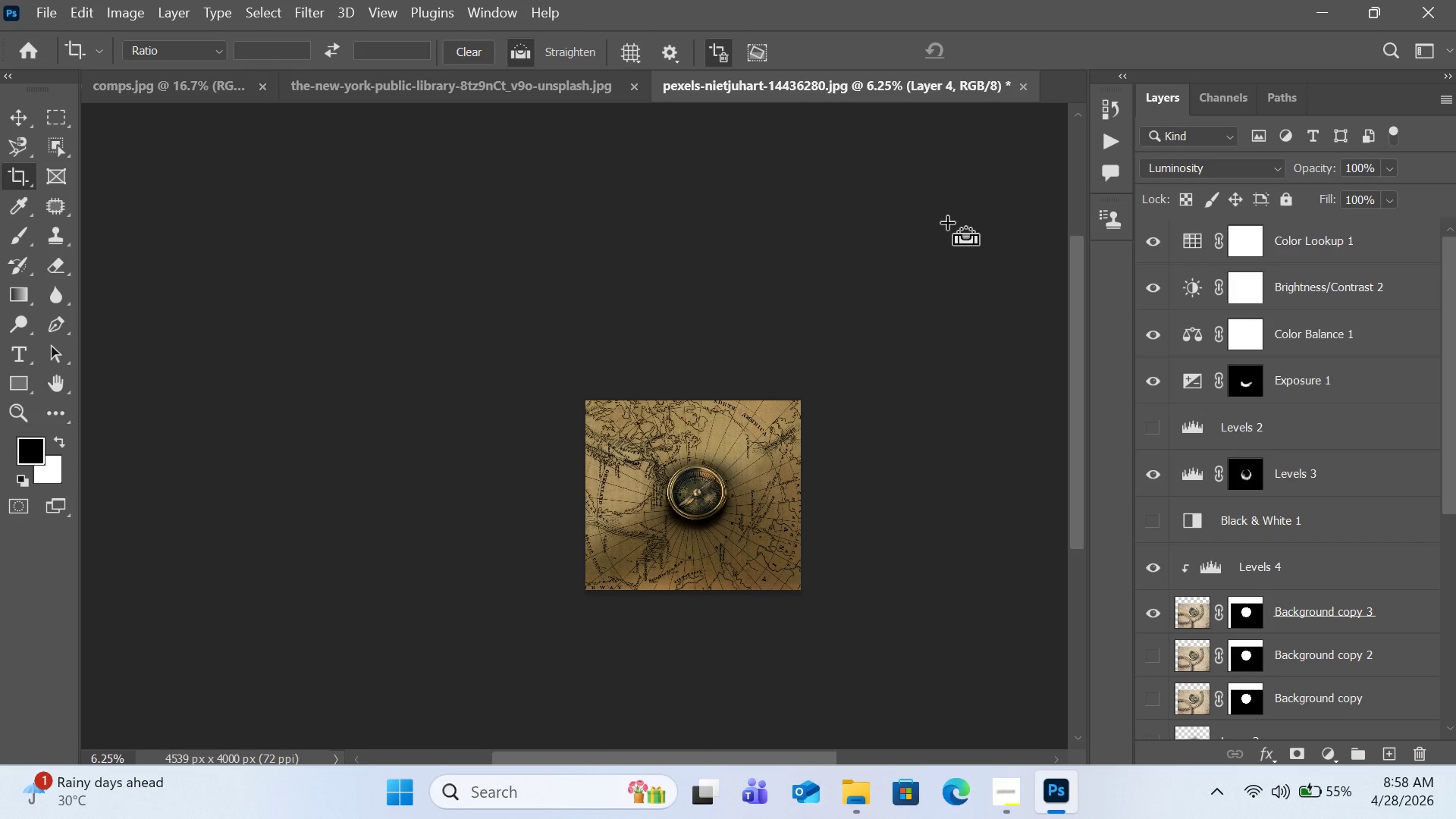 
key(Control+0)
 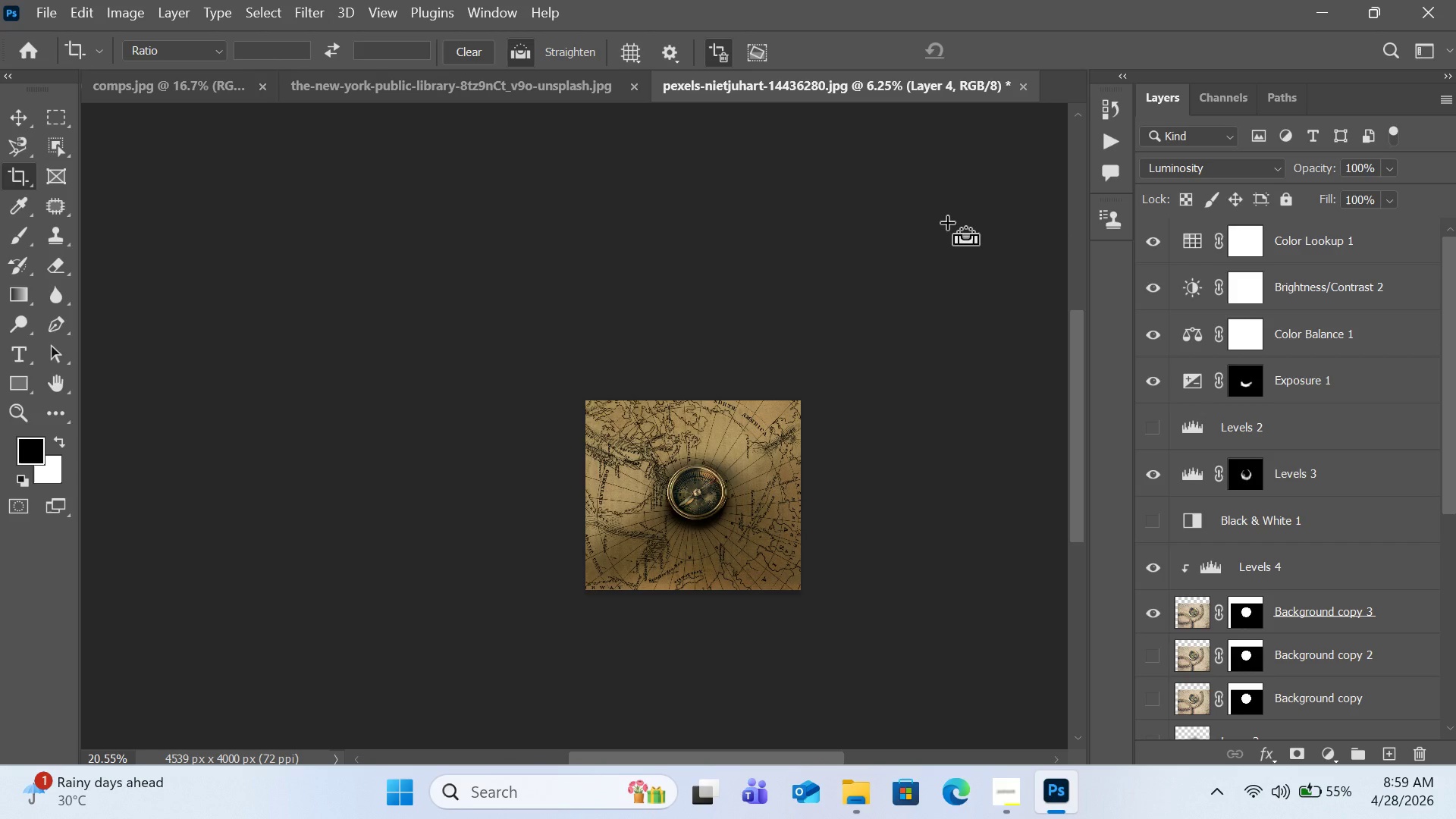 
key(Control+0)
 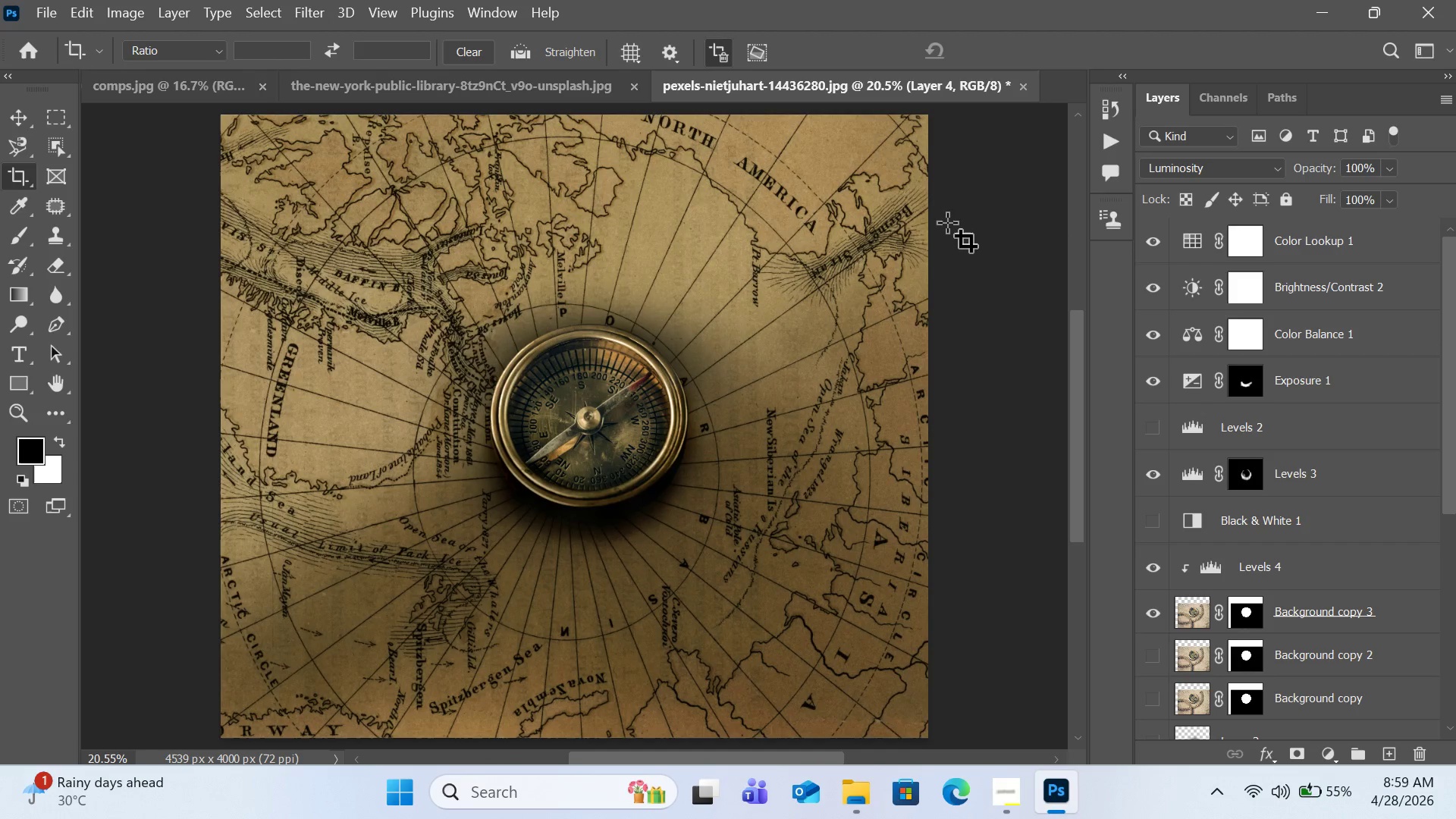 
key(Control+Minus)
 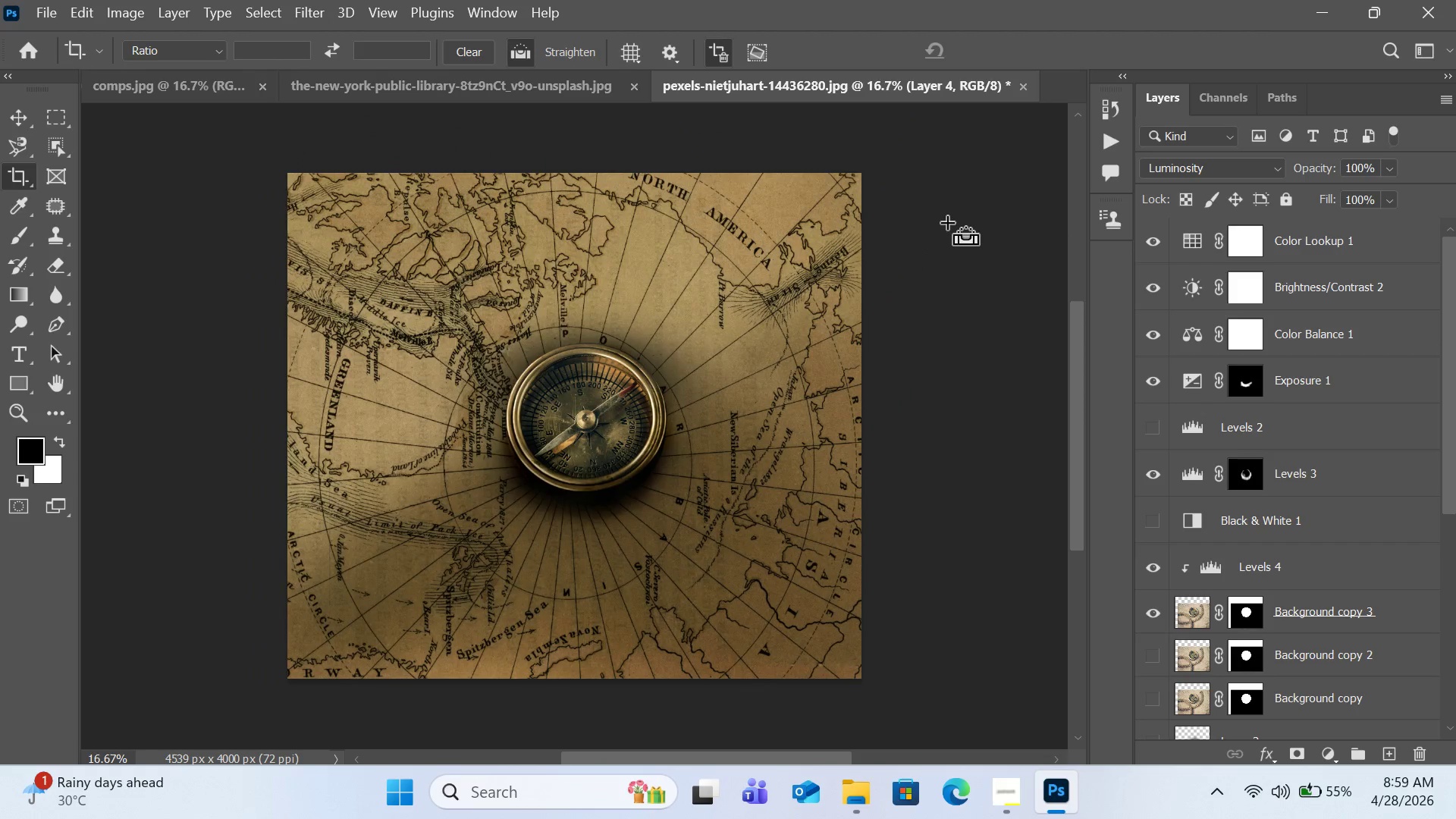 
key(Control+Minus)
 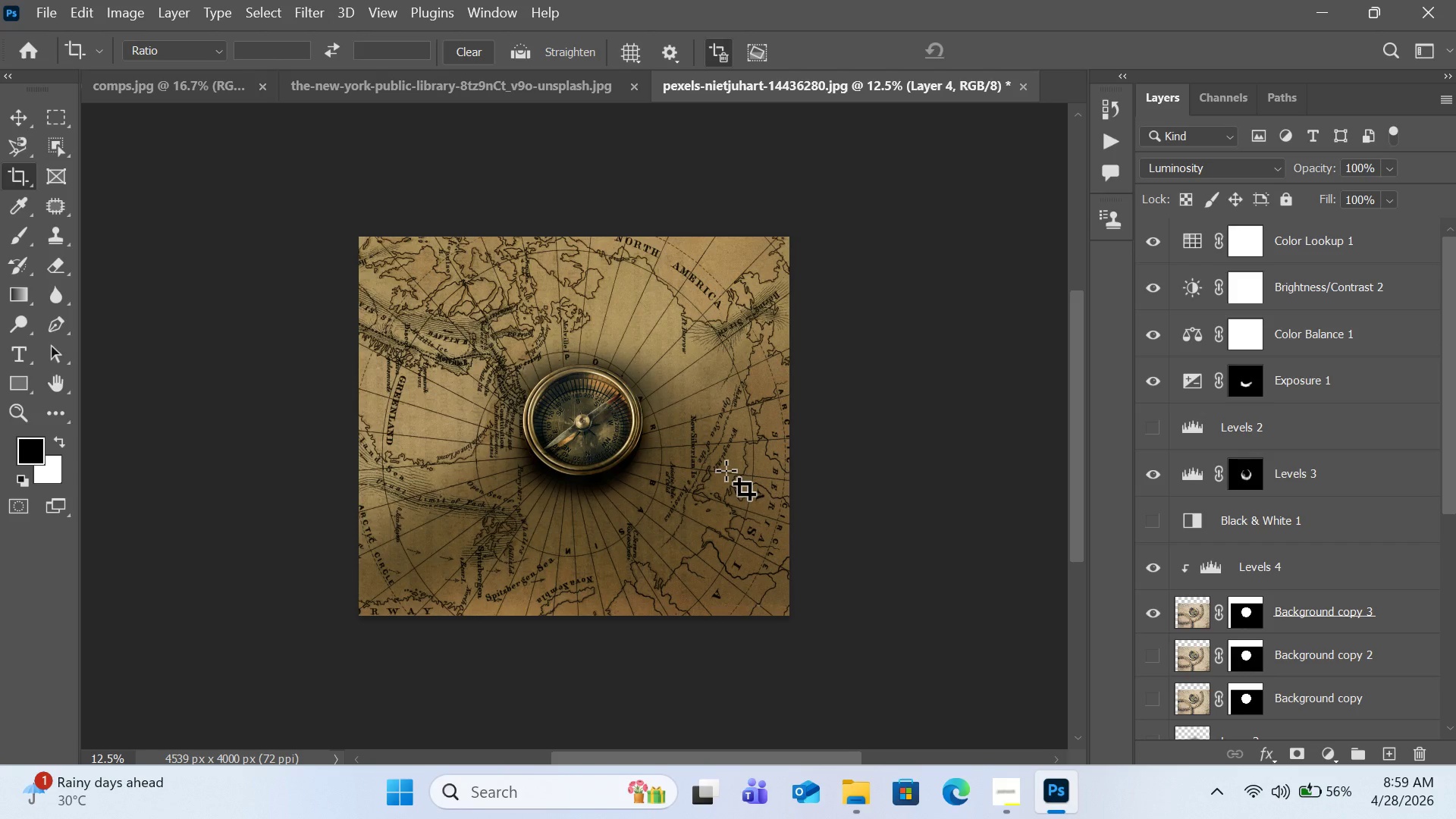 
wait(5.59)
 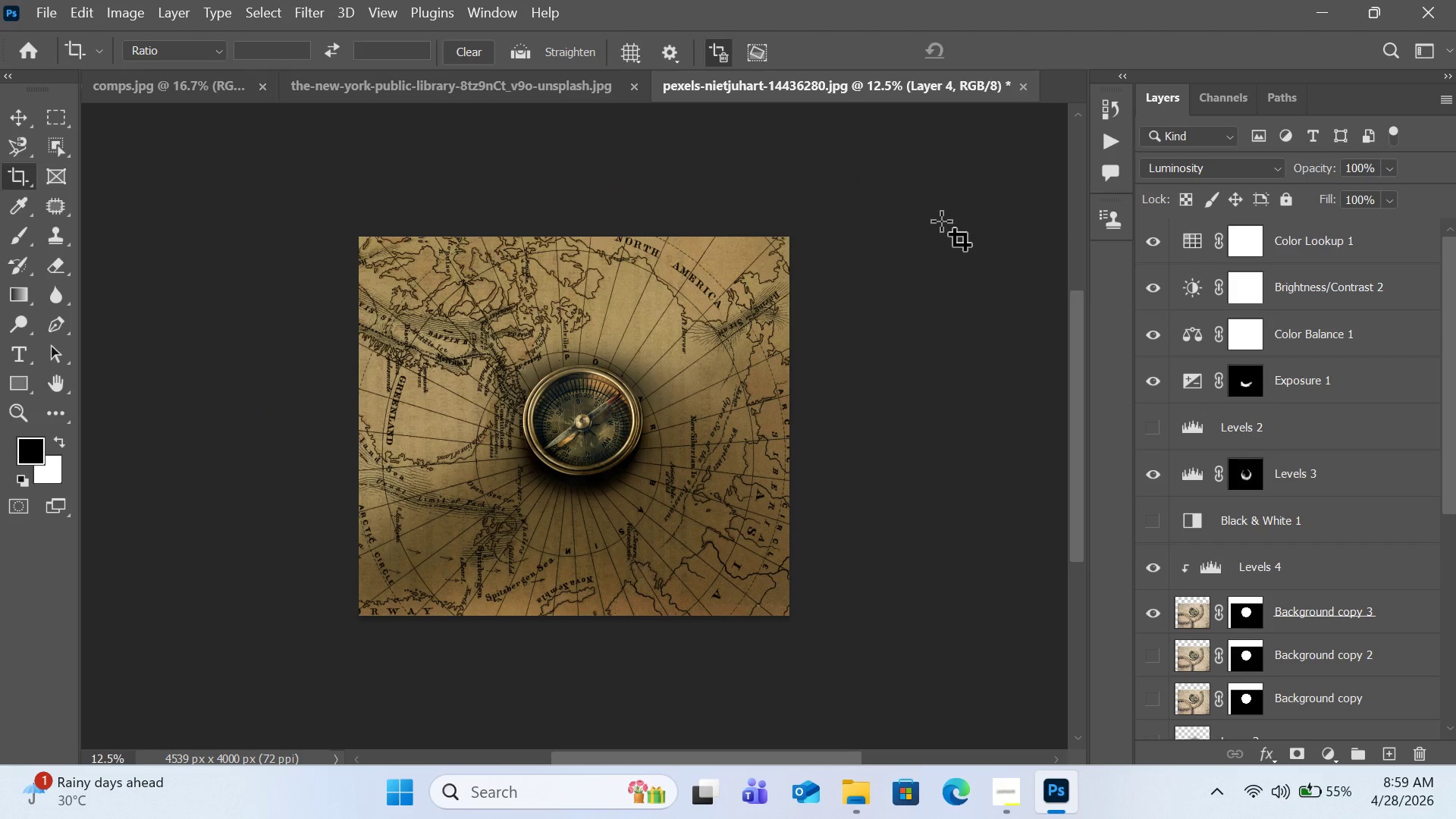 
key(Control+Z)
 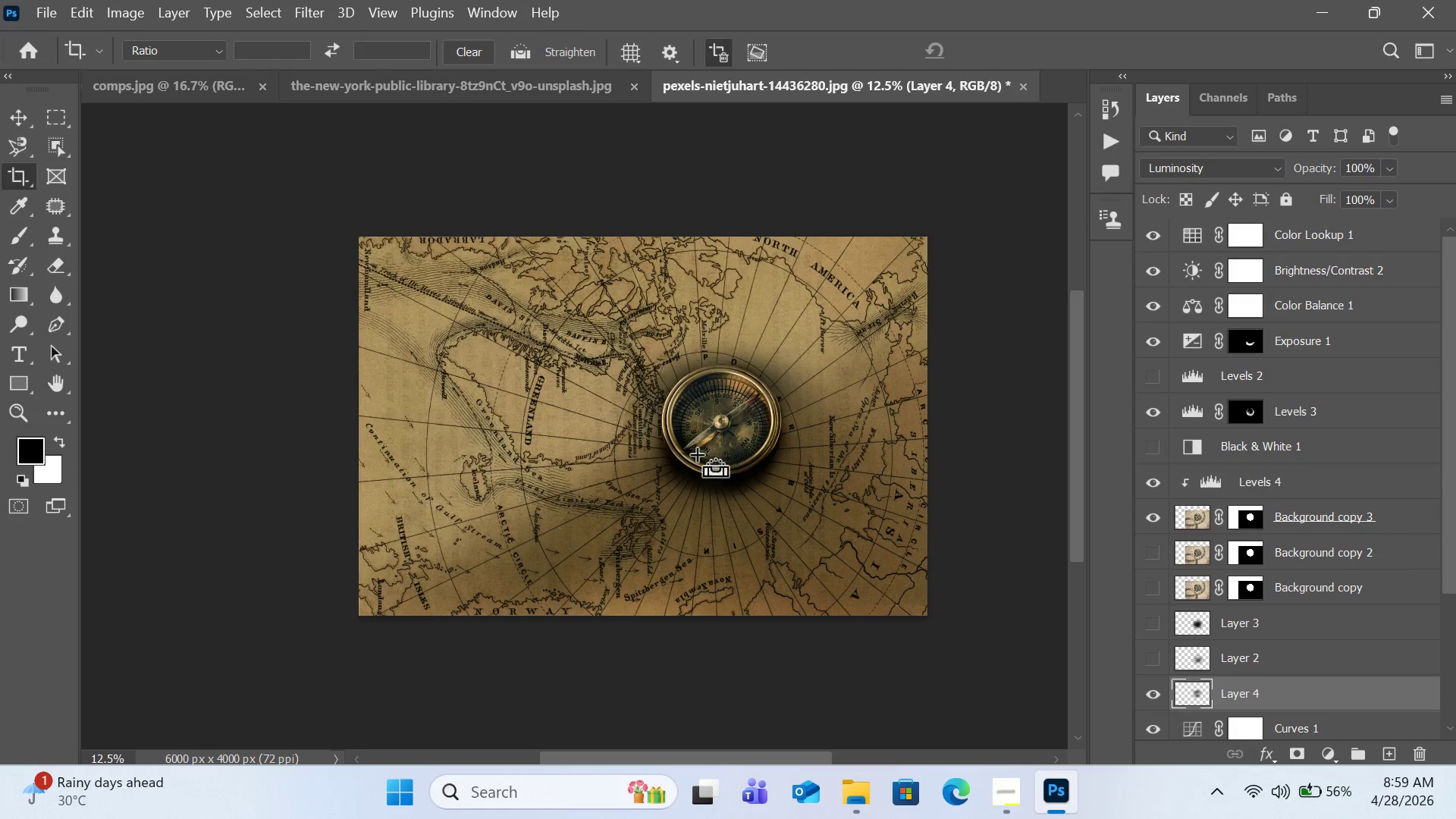 
wait(6.64)
 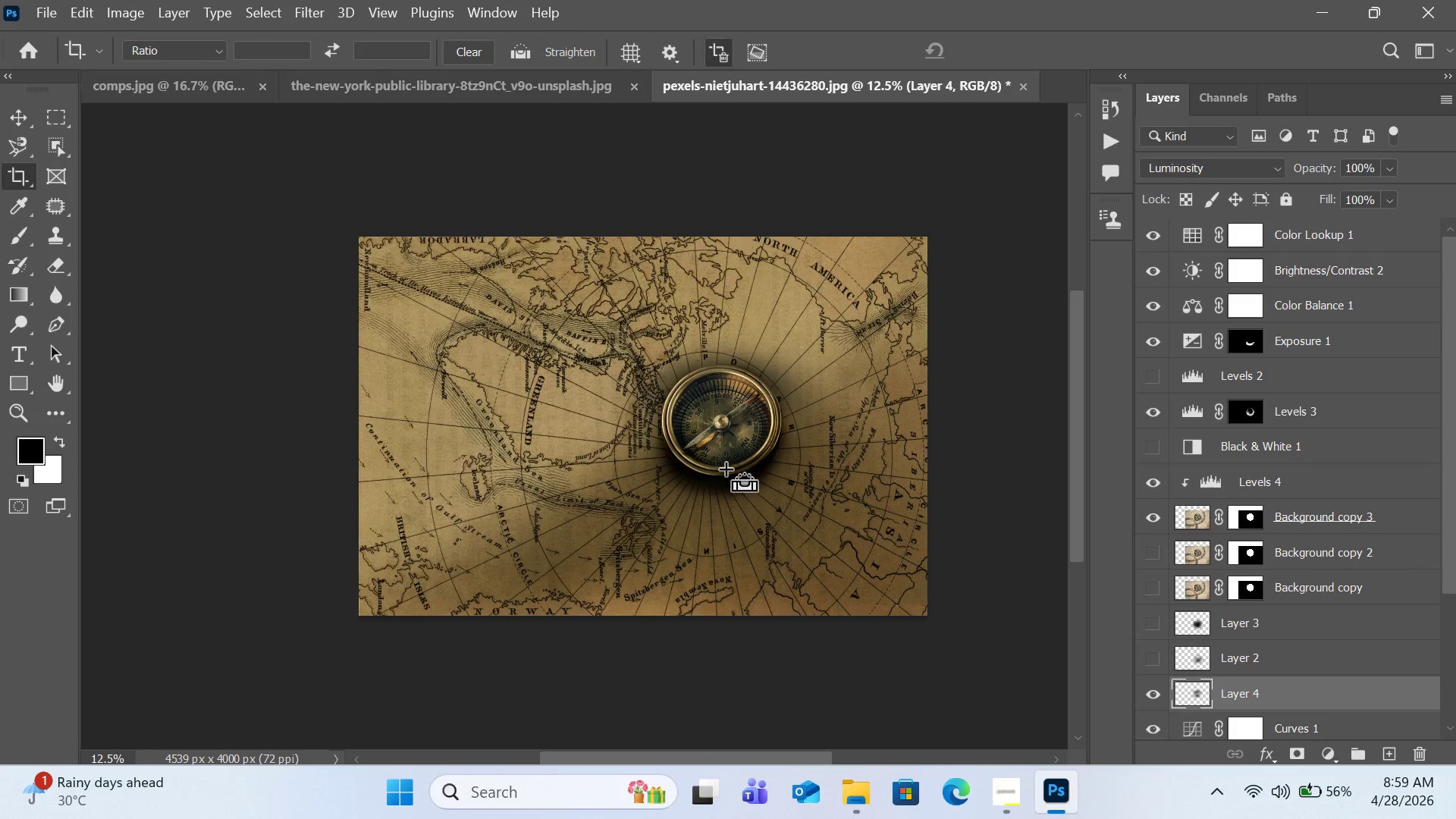 
left_click([24, 181])
 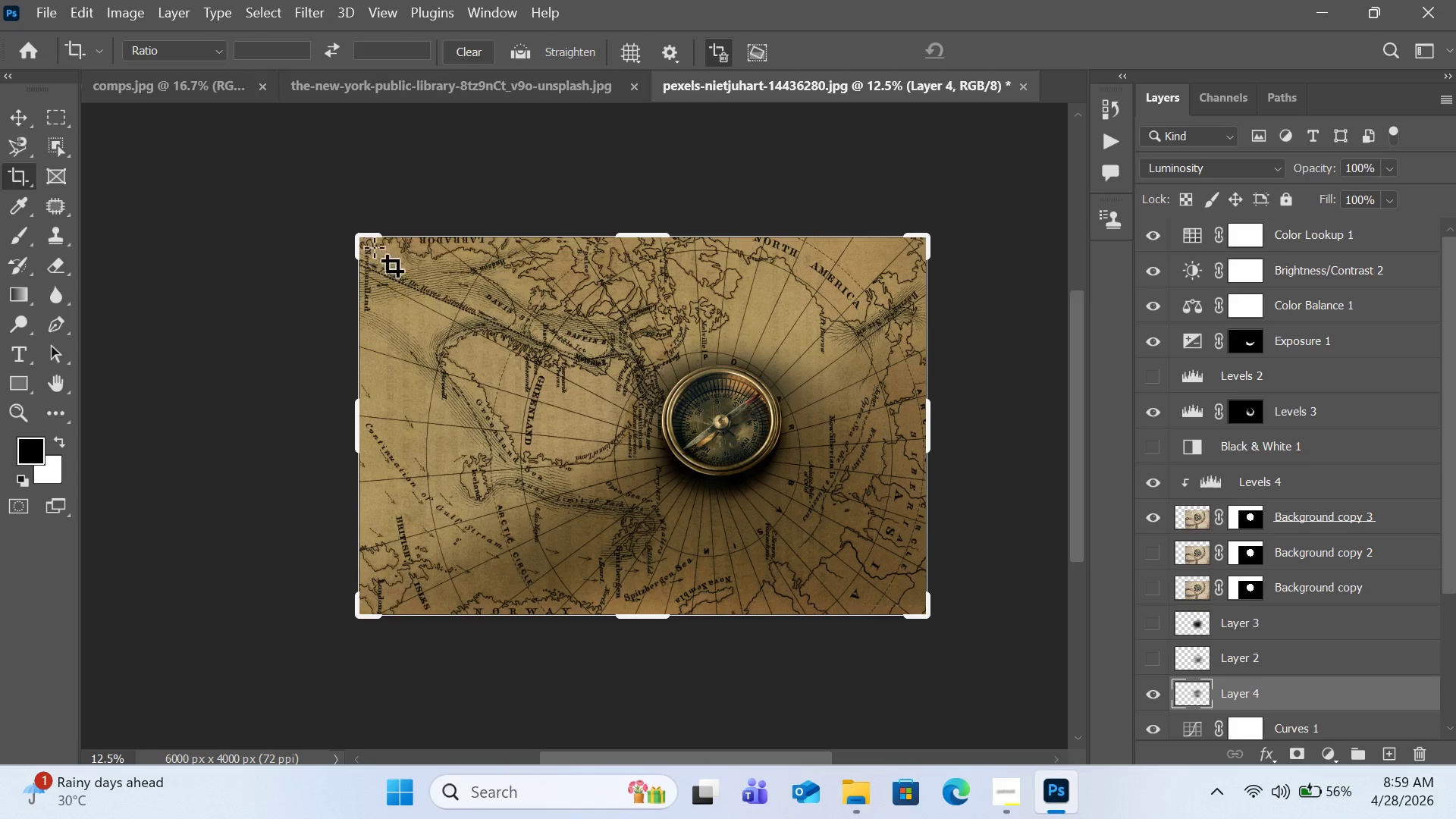 
left_click_drag(start_coordinate=[355, 239], to_coordinate=[291, 235])
 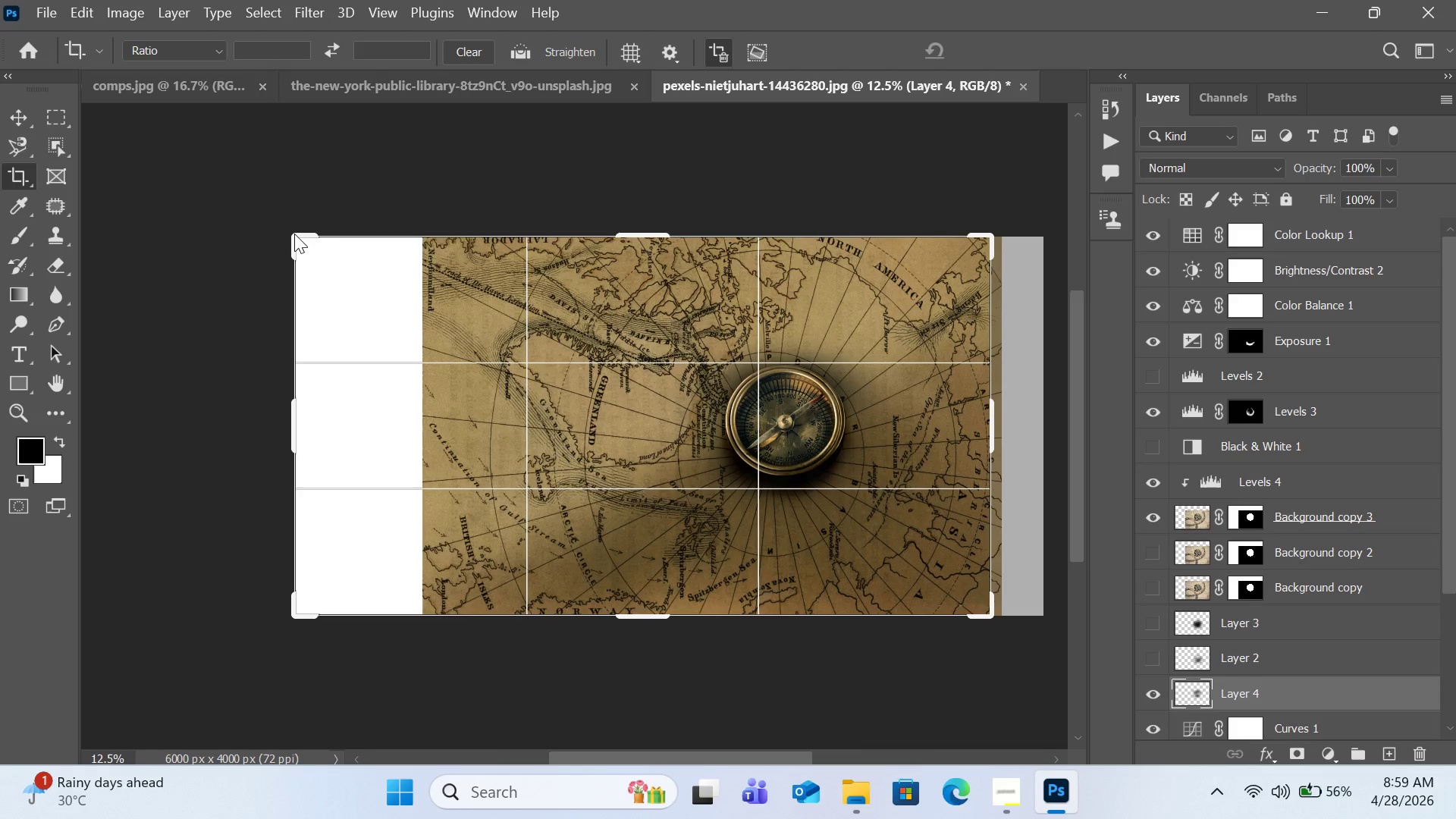 
key(Control+Z)
 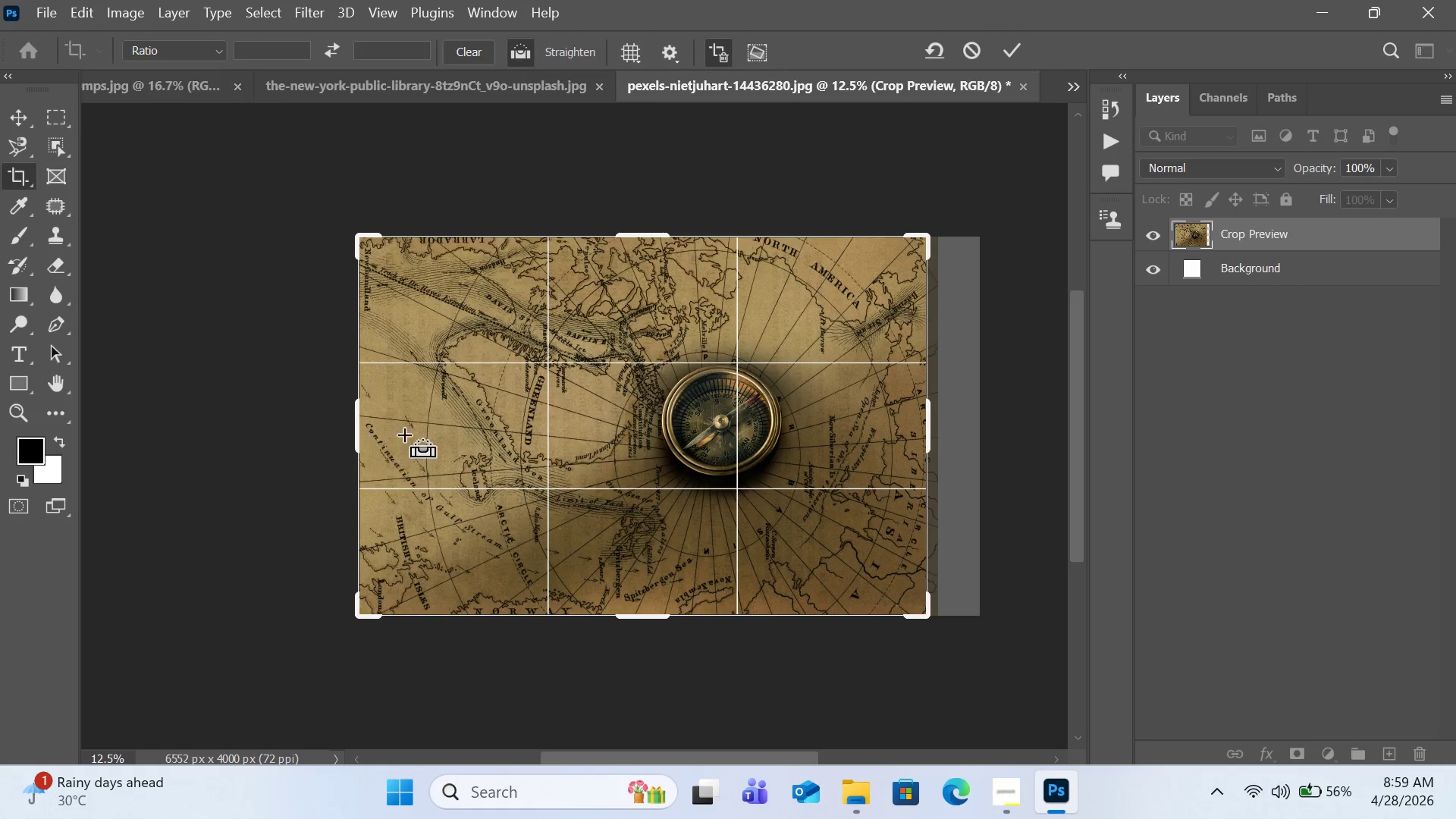 
key(Control+Z)
 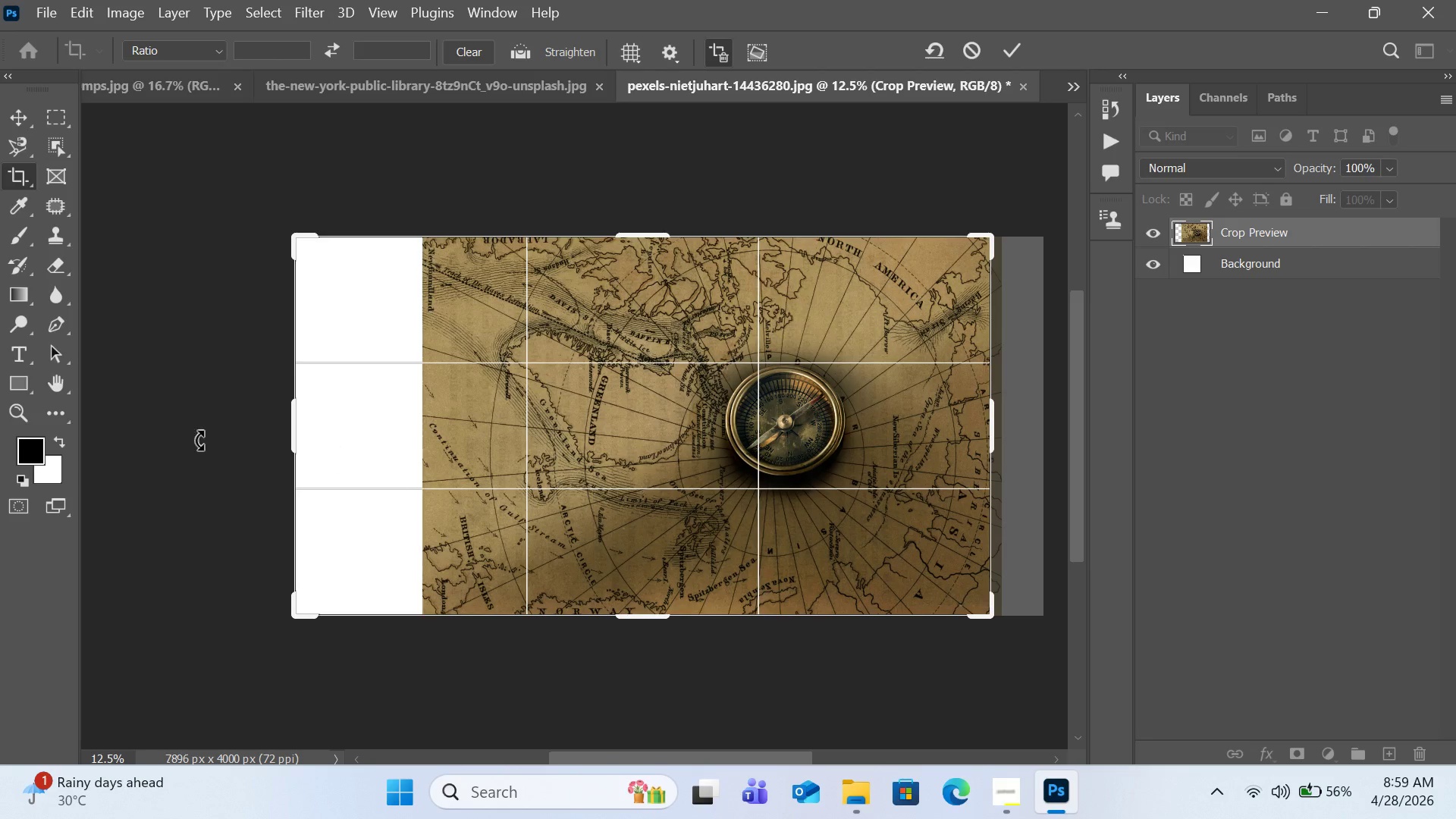 
wait(7.45)
 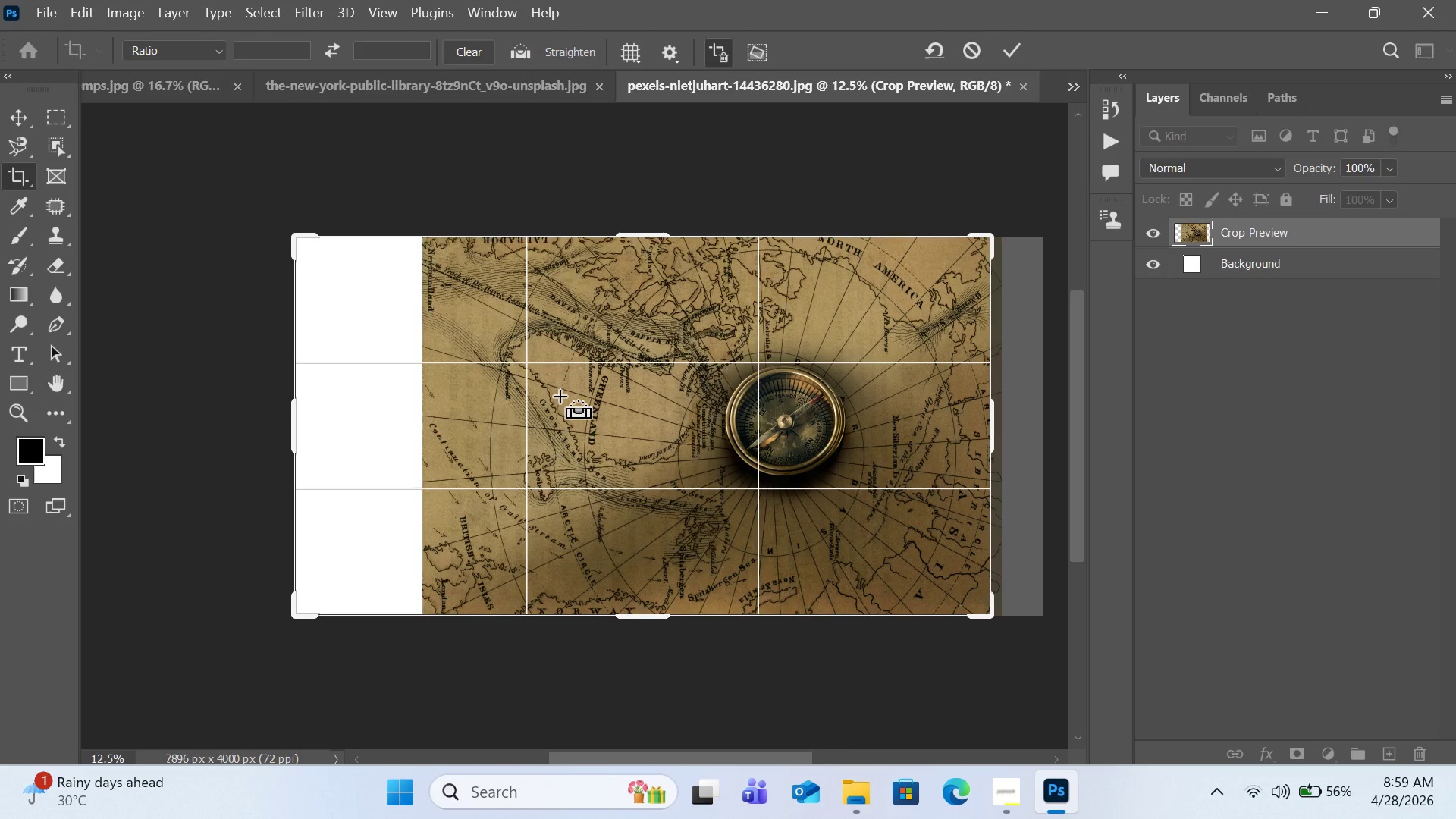 
left_click_drag(start_coordinate=[992, 622], to_coordinate=[937, 589])
 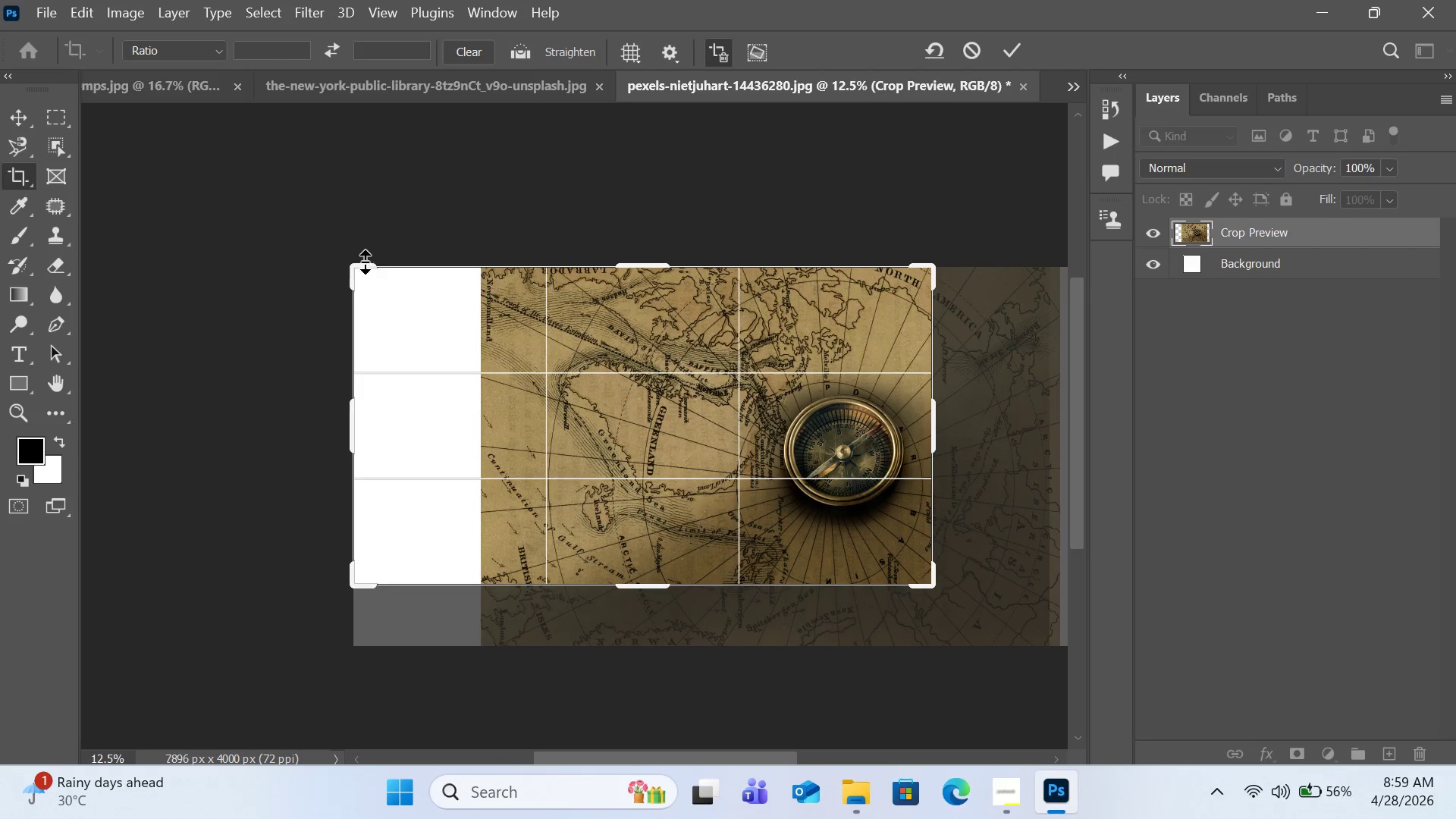 
left_click_drag(start_coordinate=[353, 265], to_coordinate=[481, 268])
 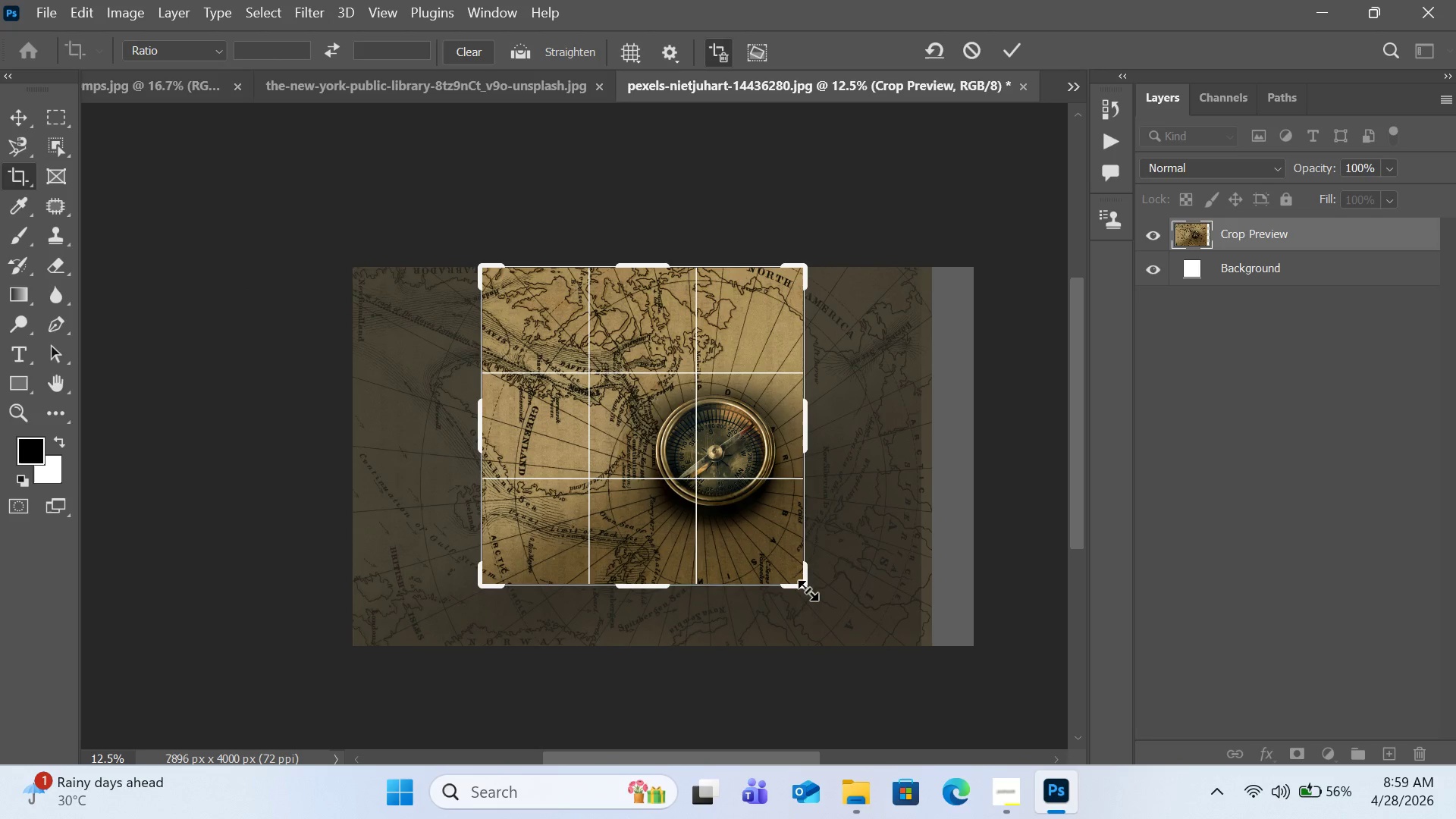 
left_click_drag(start_coordinate=[808, 590], to_coordinate=[803, 584])
 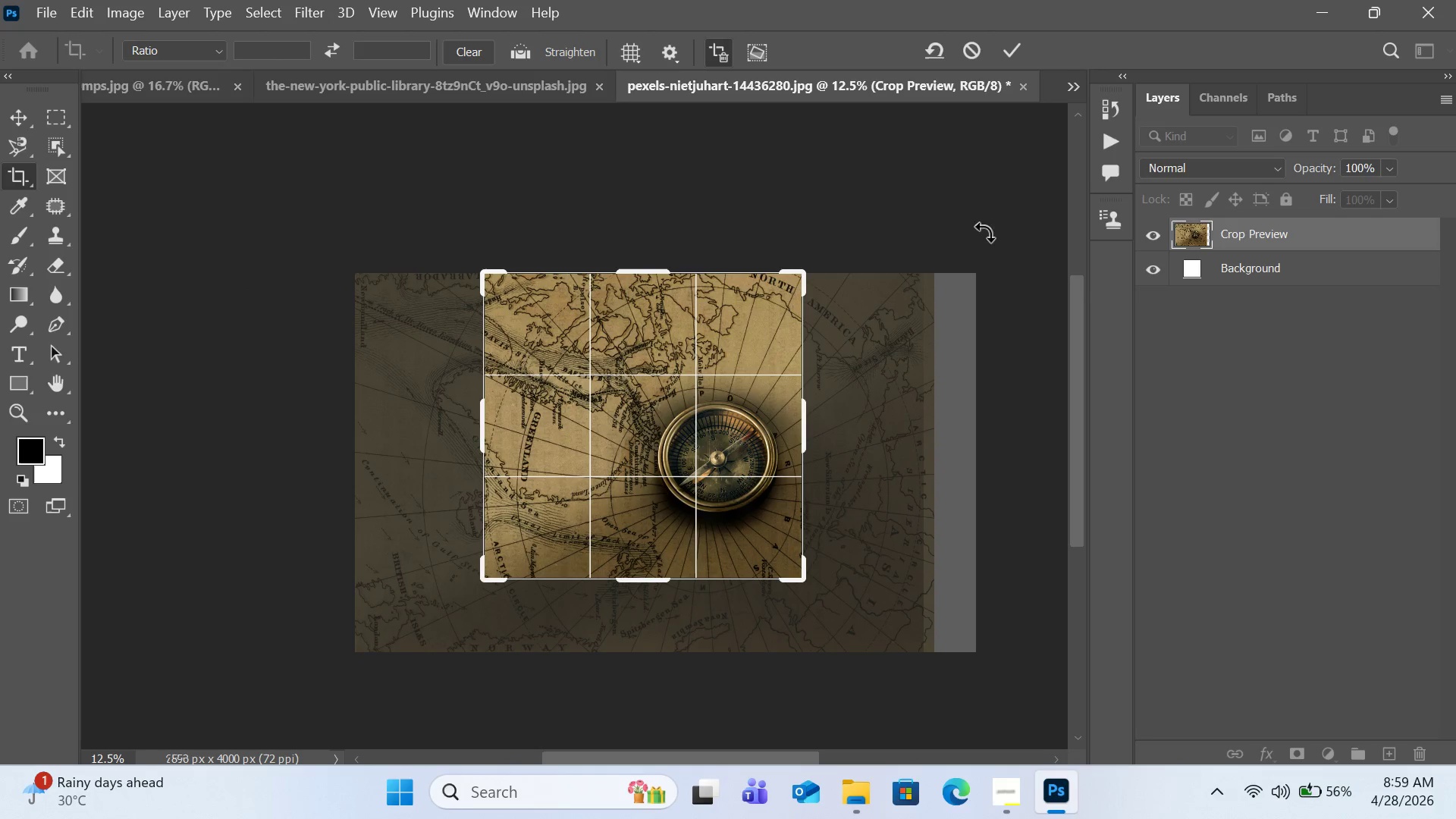 
left_click([1008, 57])
 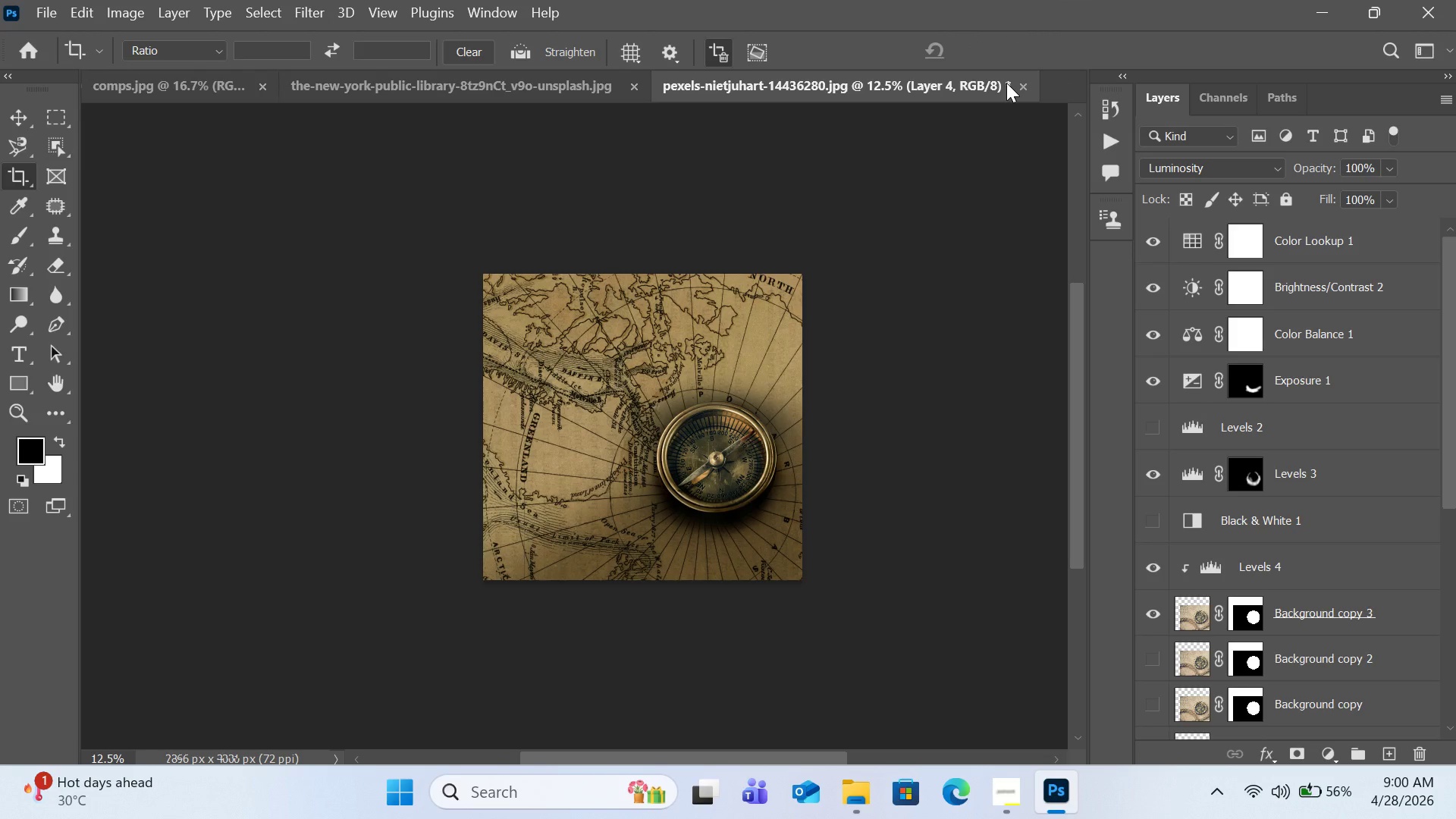 
wait(22.48)
 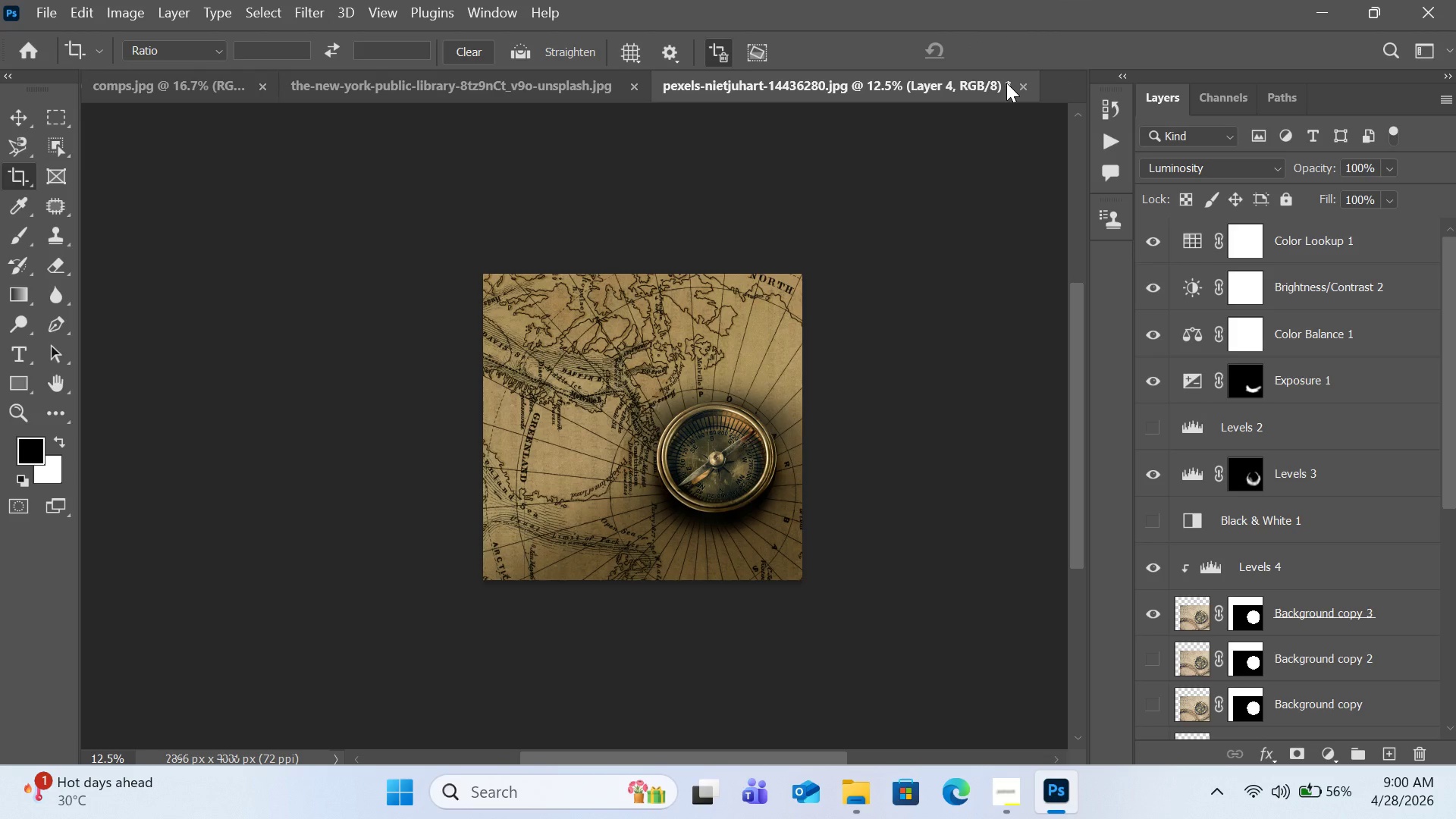 
left_click([133, 18])
 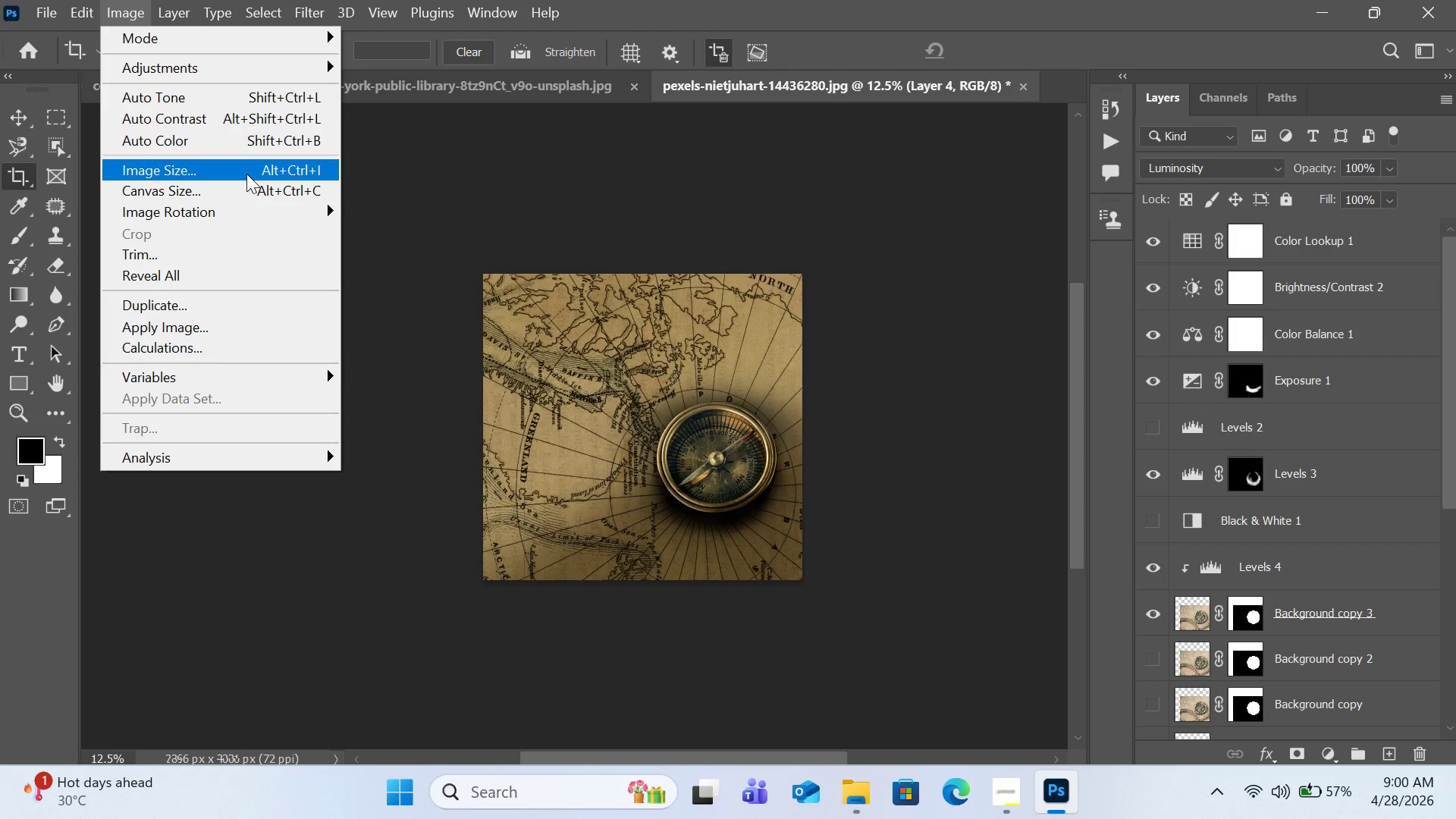 
left_click([246, 174])
 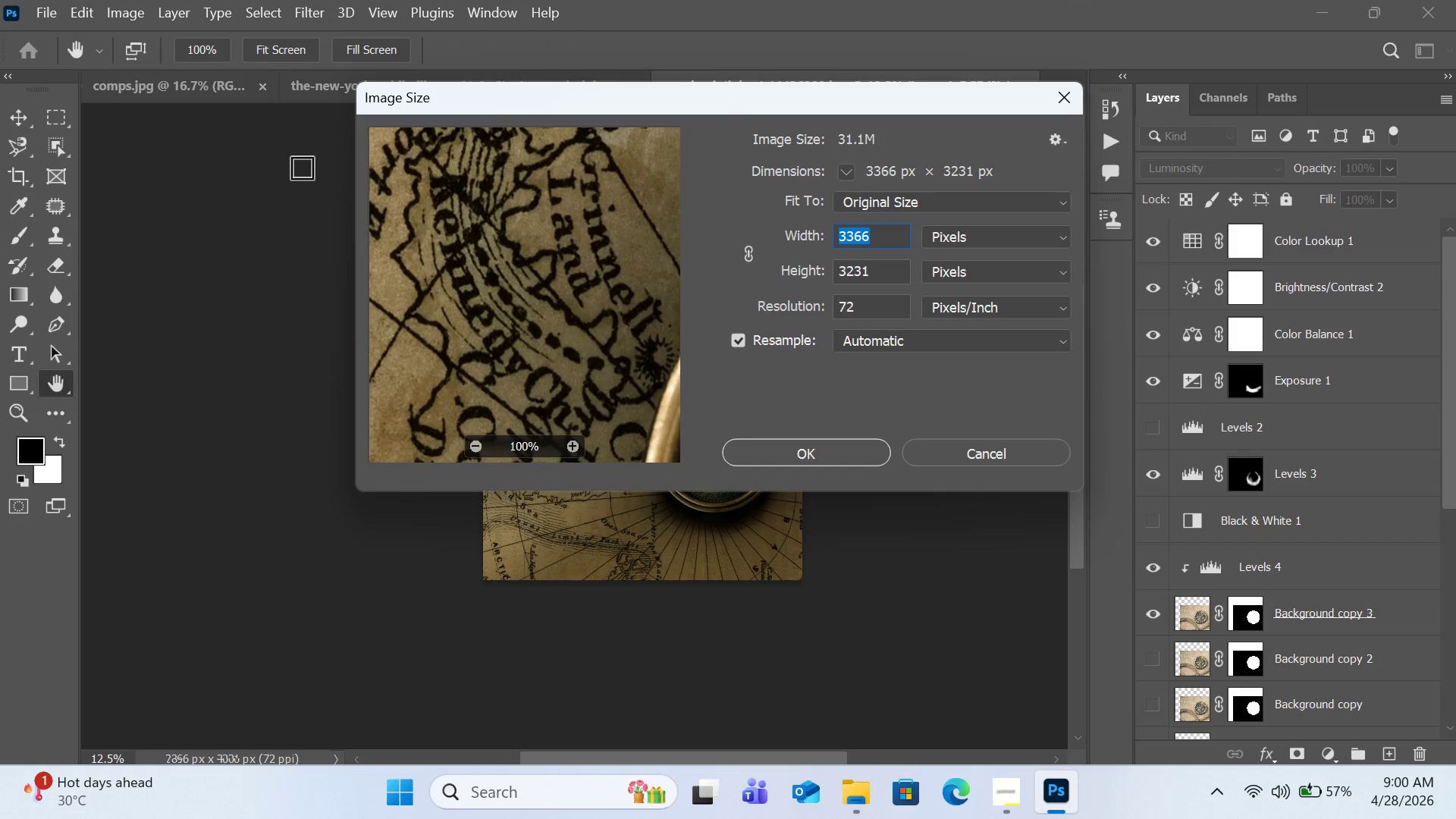 
type(1080)
 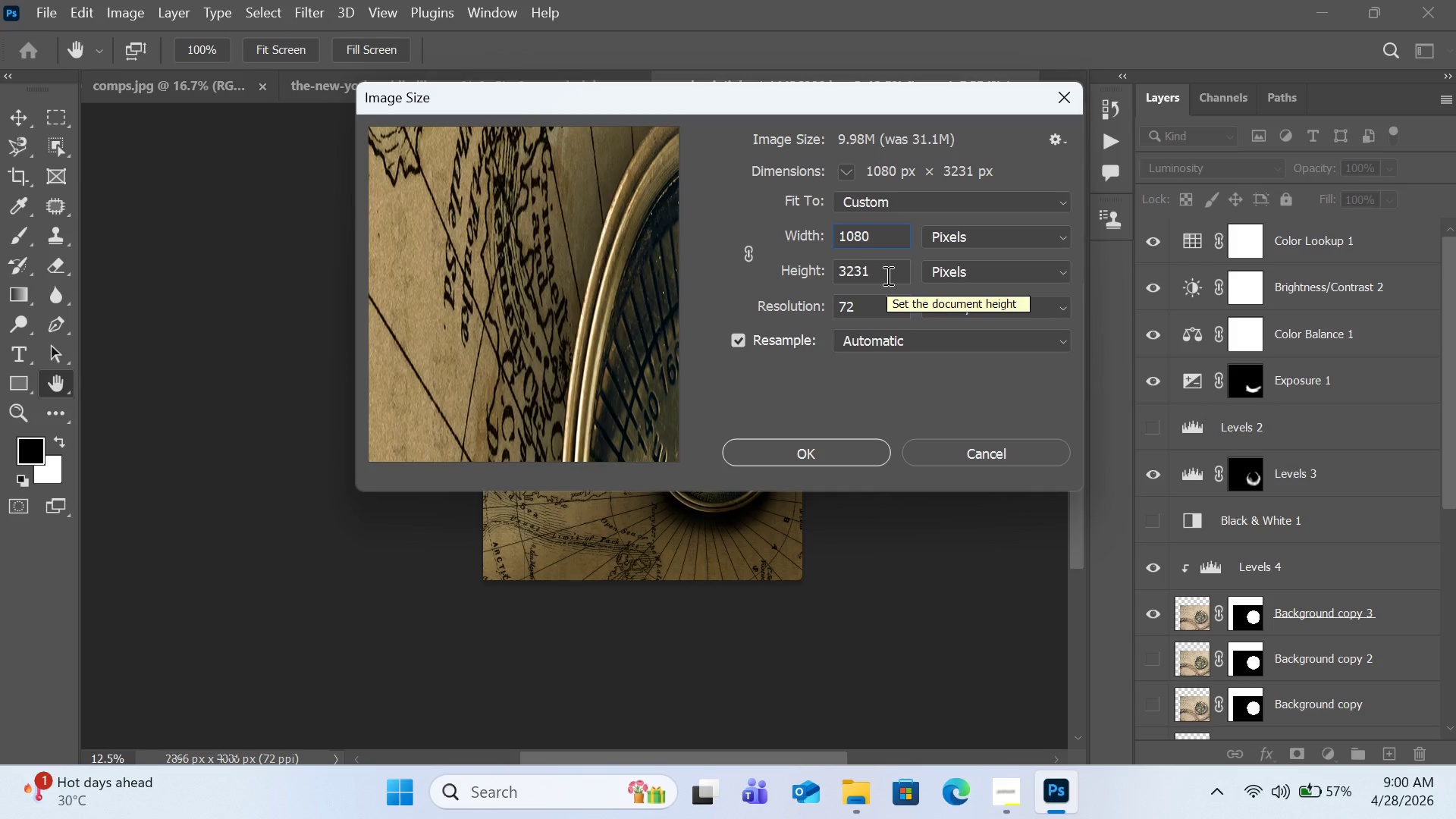 
wait(6.31)
 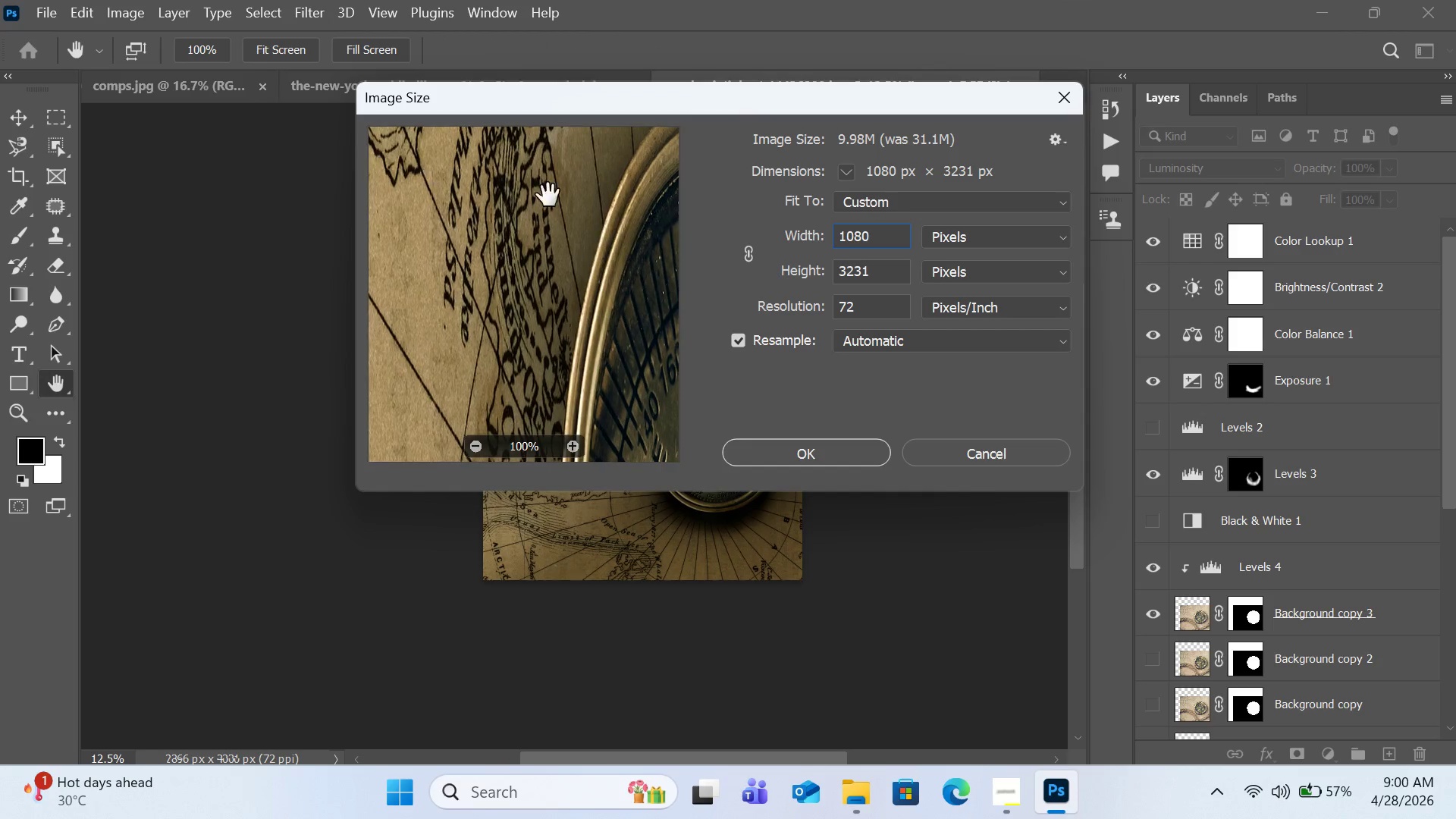 
key(Backspace)
key(Backspace)
key(Backspace)
key(Backspace)
type(1080)
 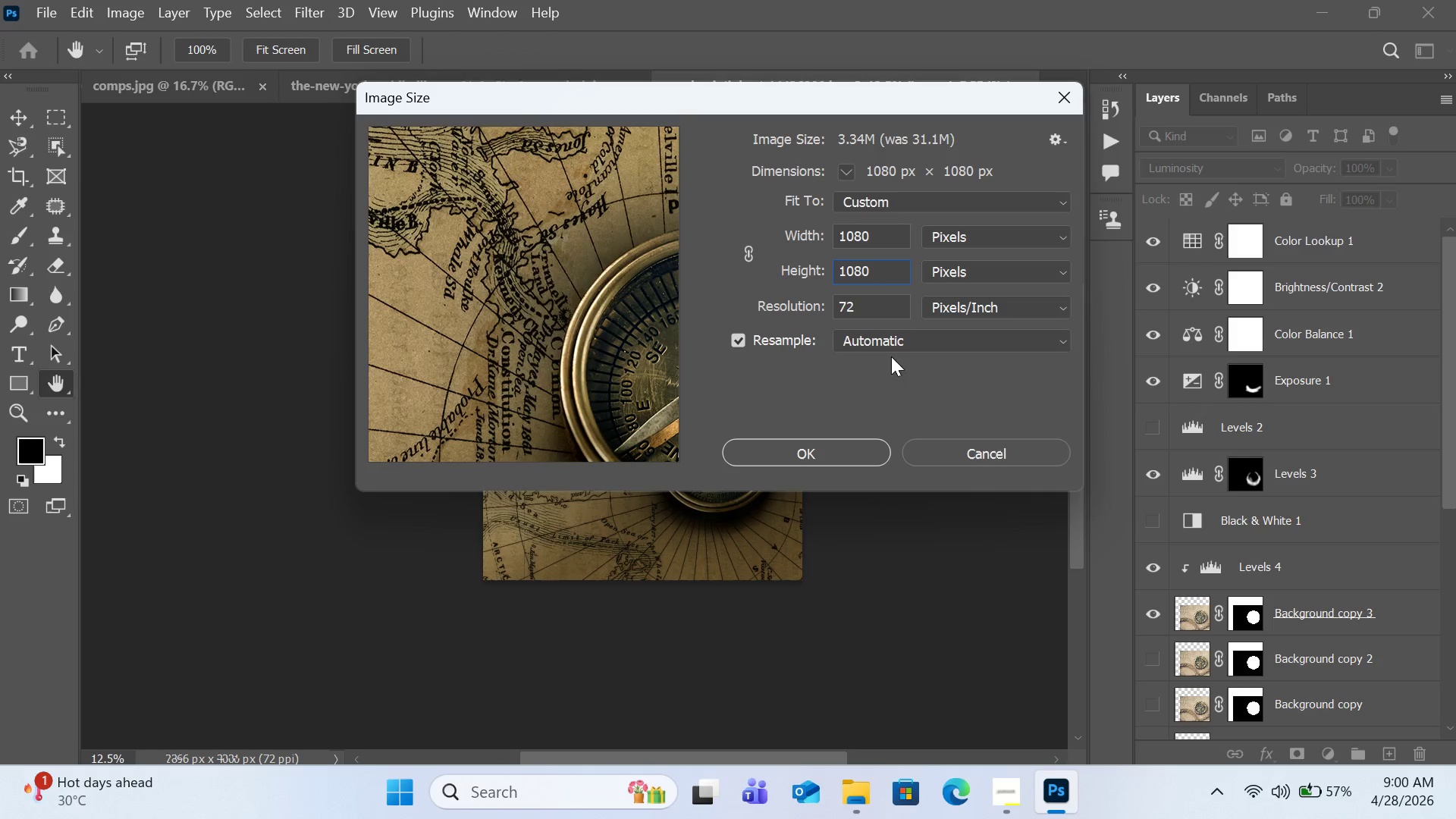 
left_click([843, 451])
 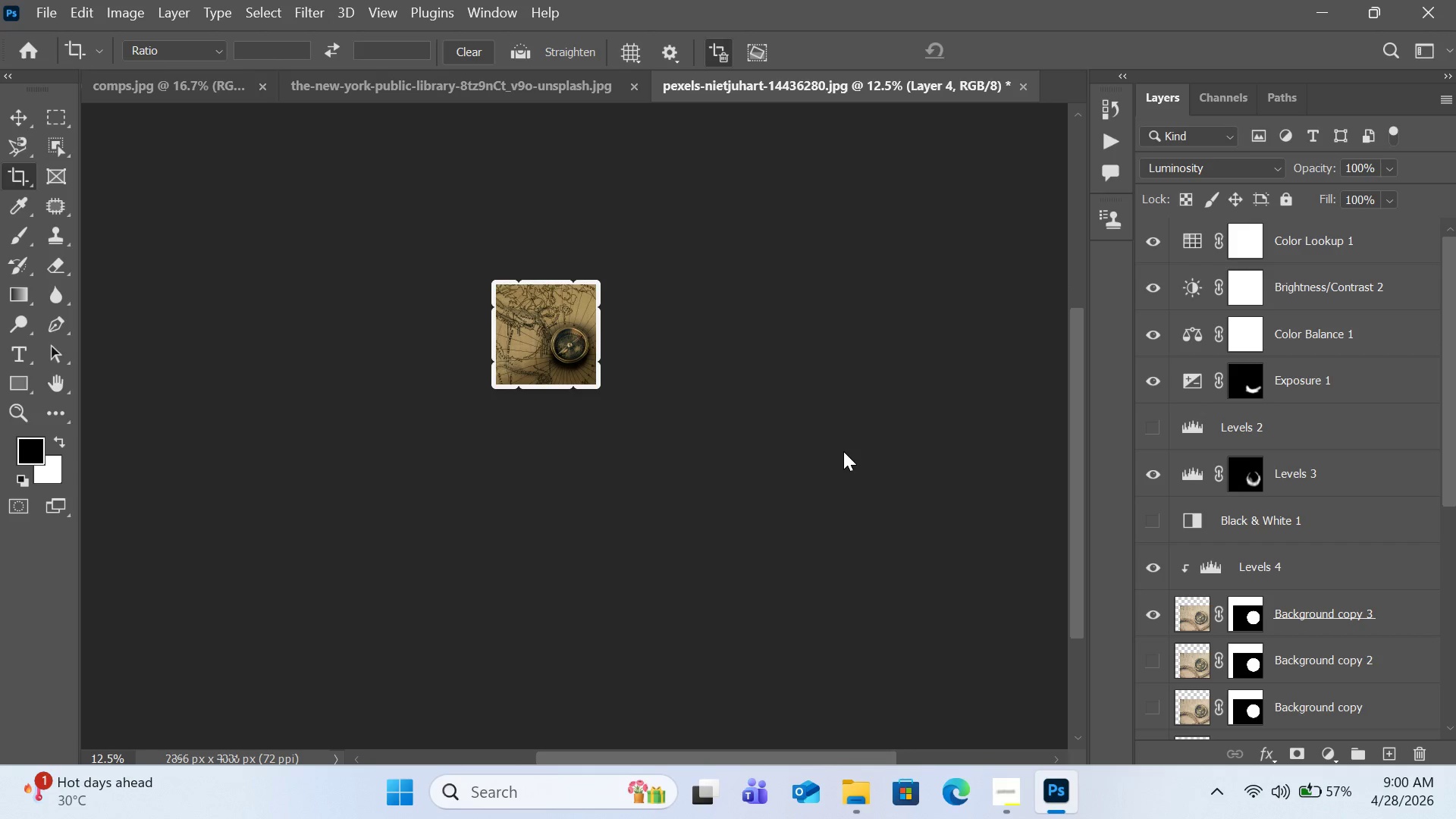 
wait(5.34)
 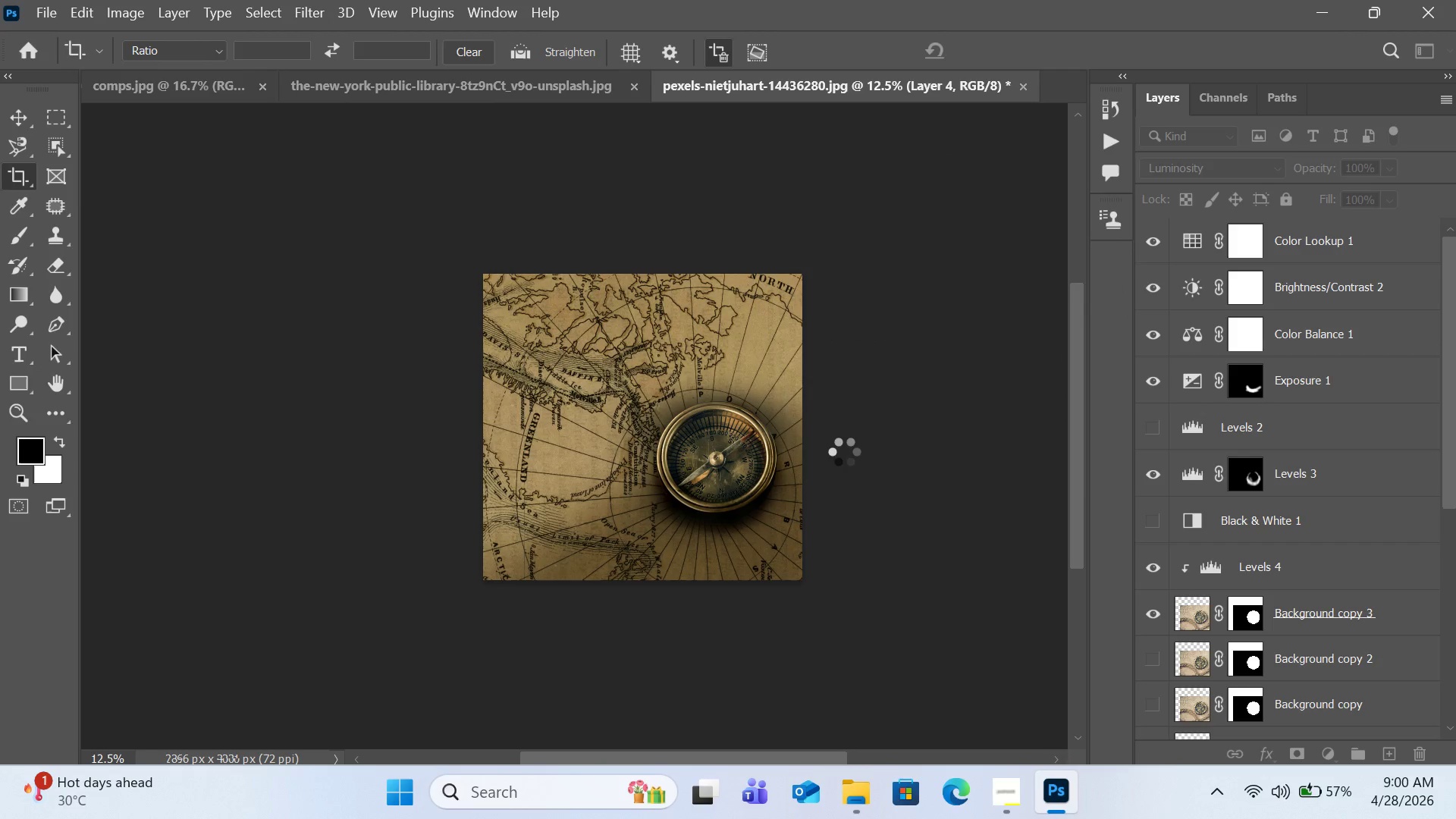 
key(Control+0)
 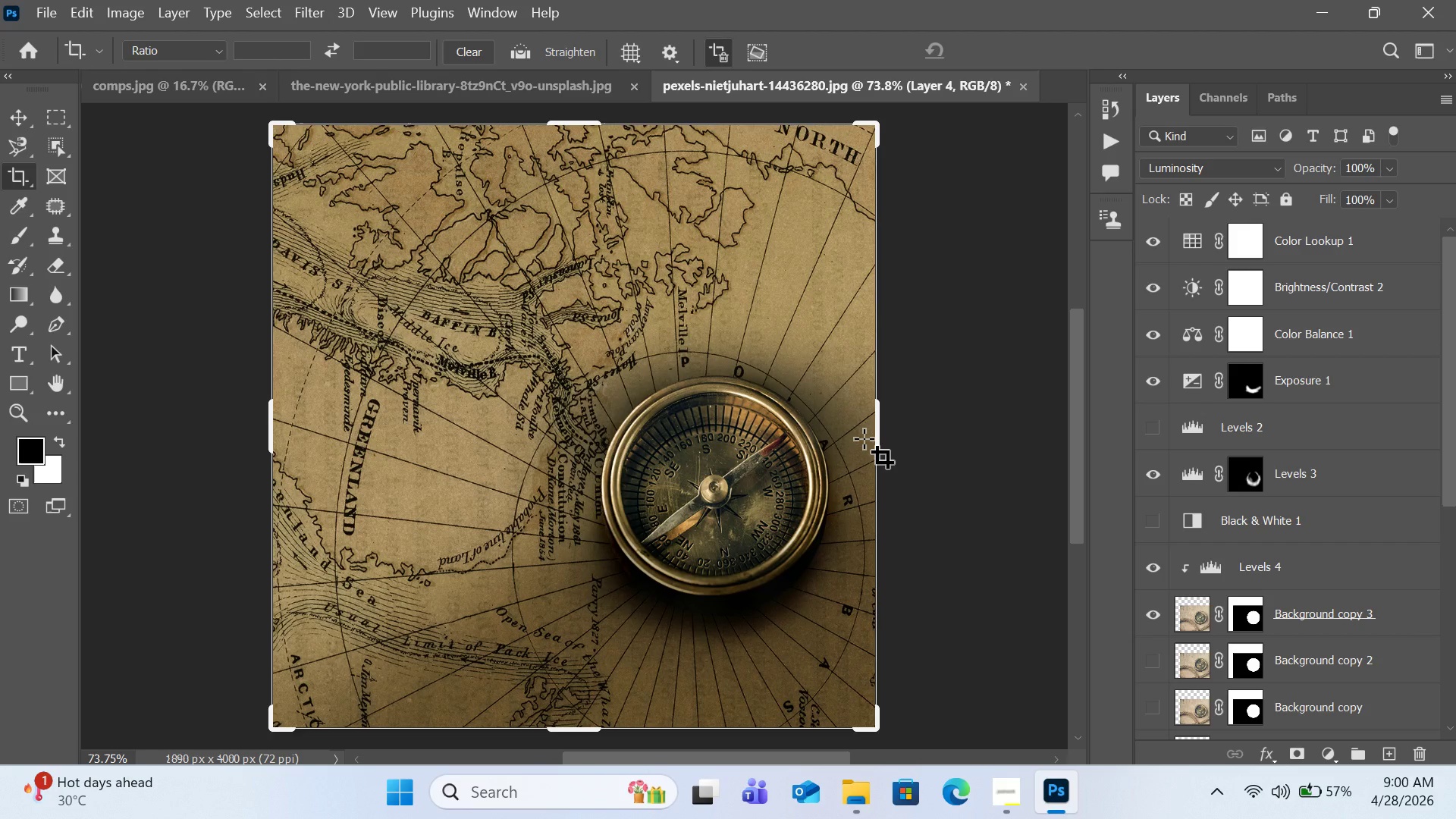 
wait(13.75)
 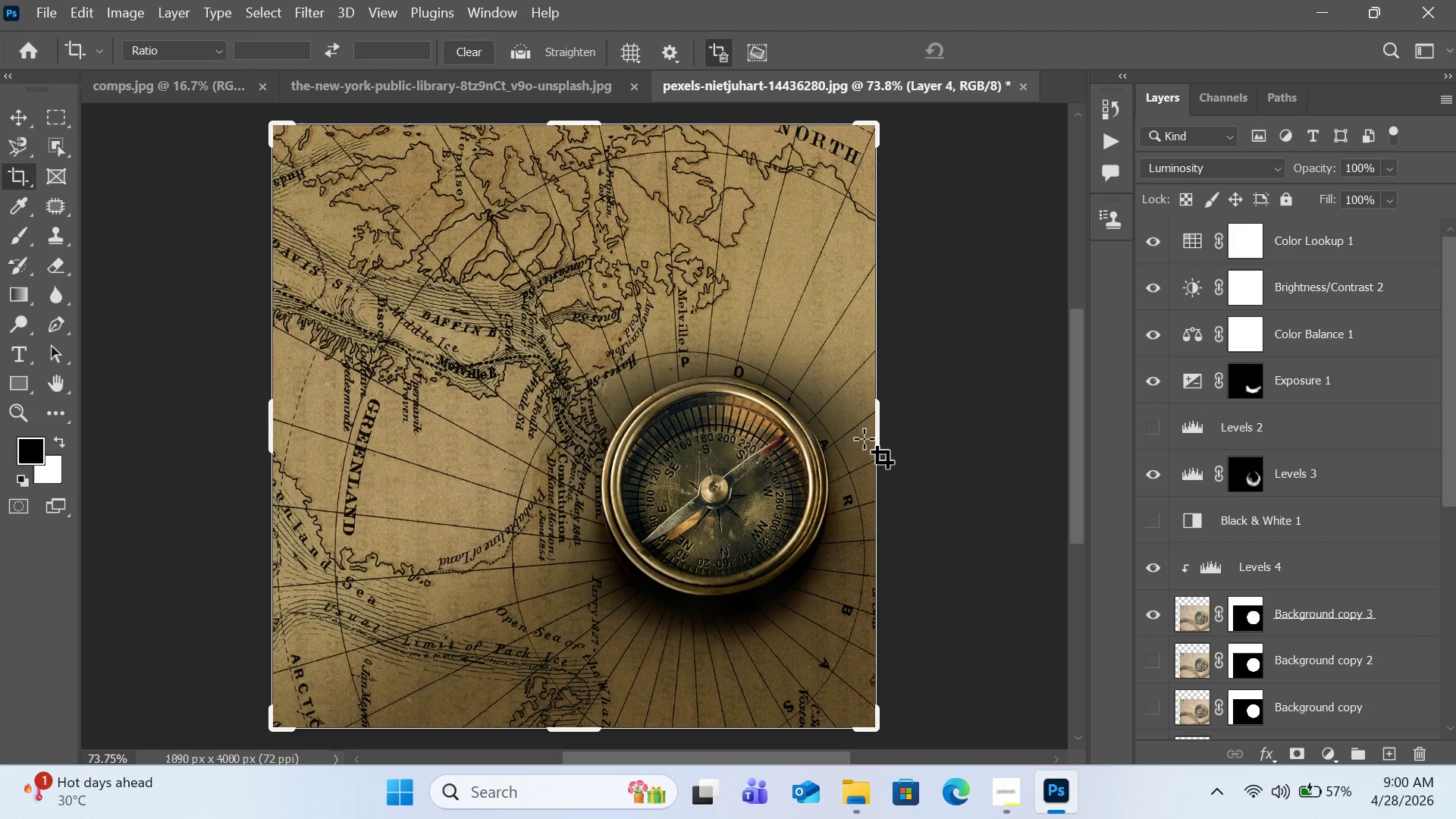 
left_click([36, 5])
 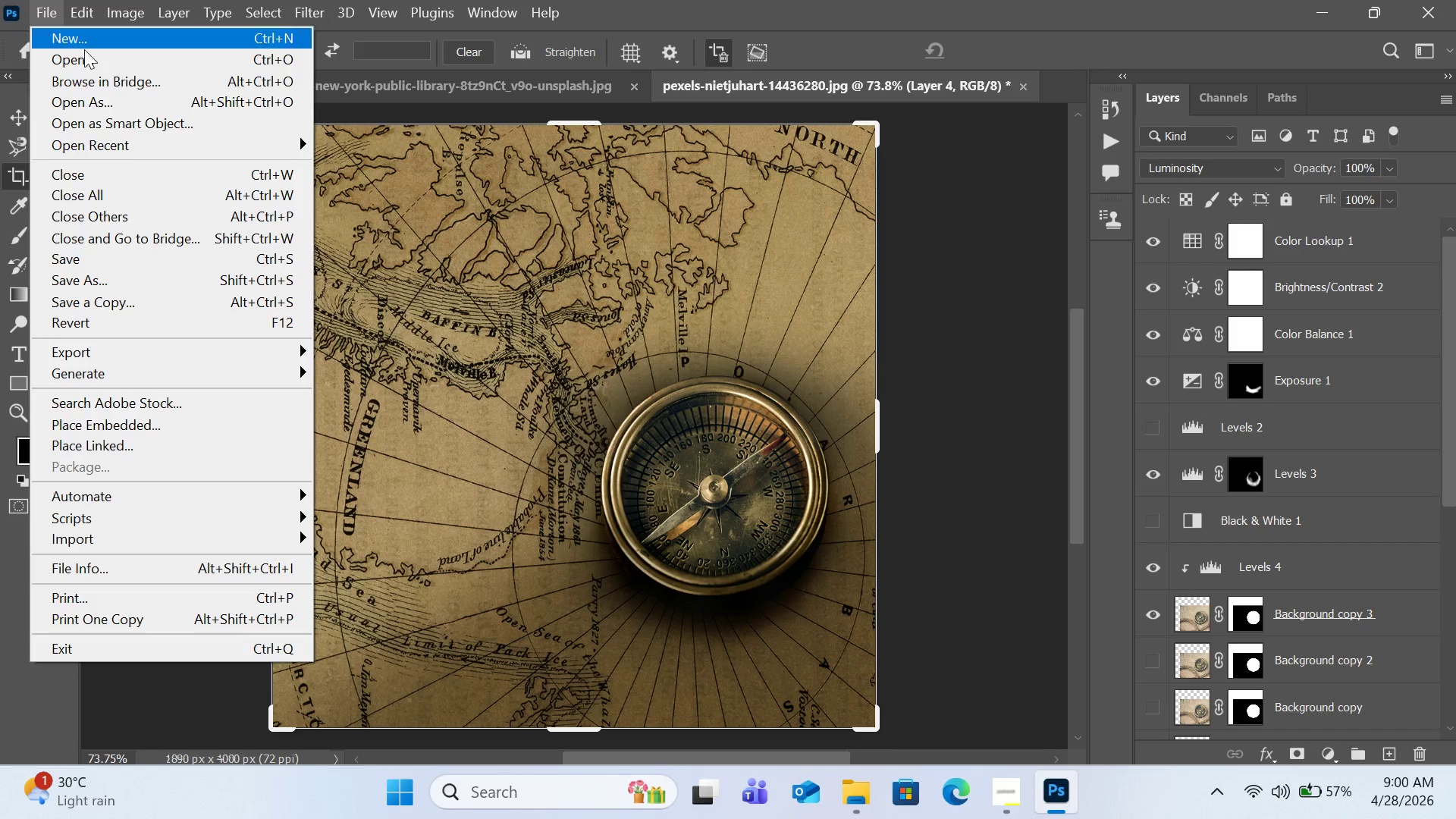 
mouse_move([311, 352])
 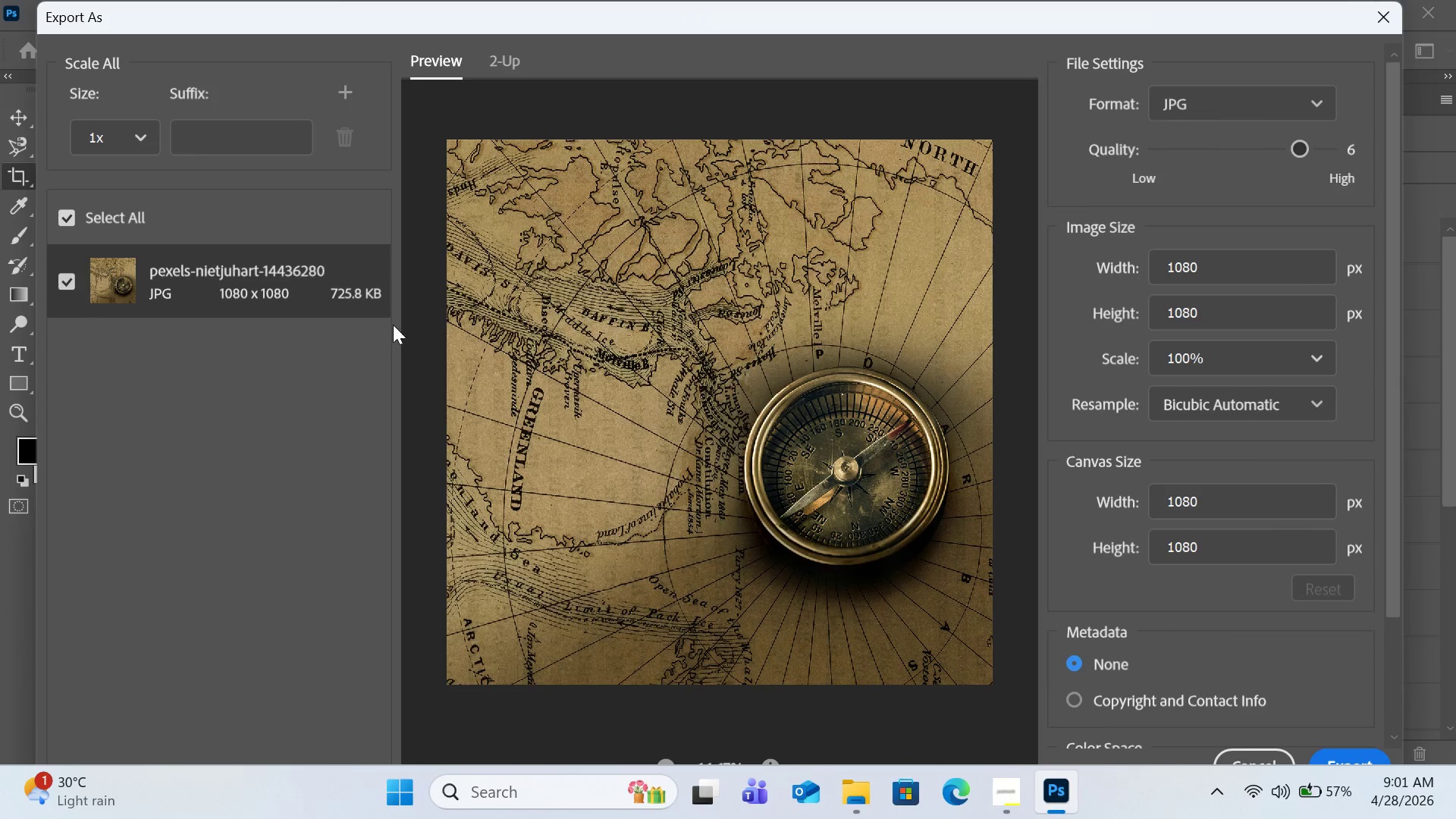 
wait(17.54)
 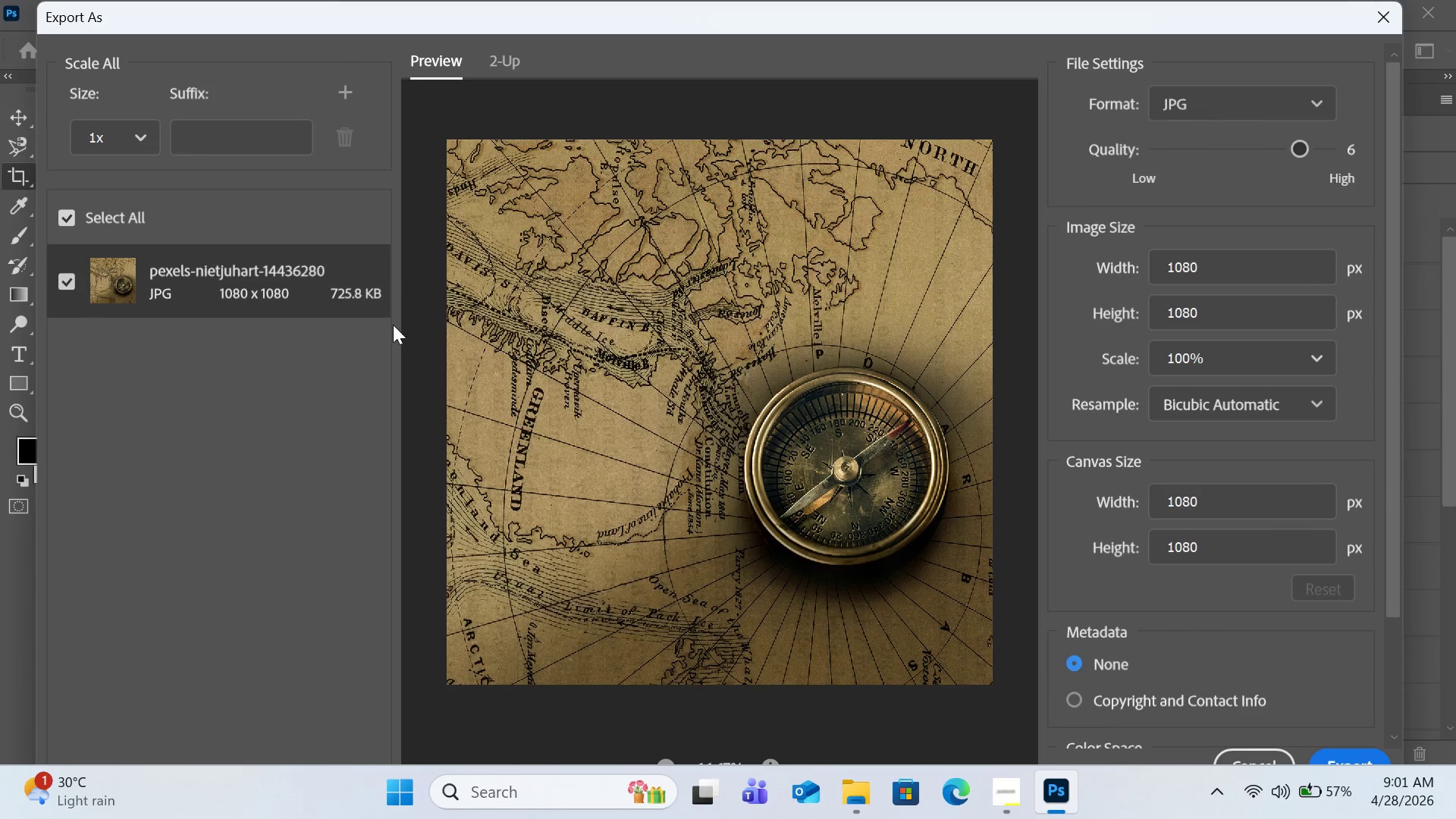 
left_click([1252, 112])
 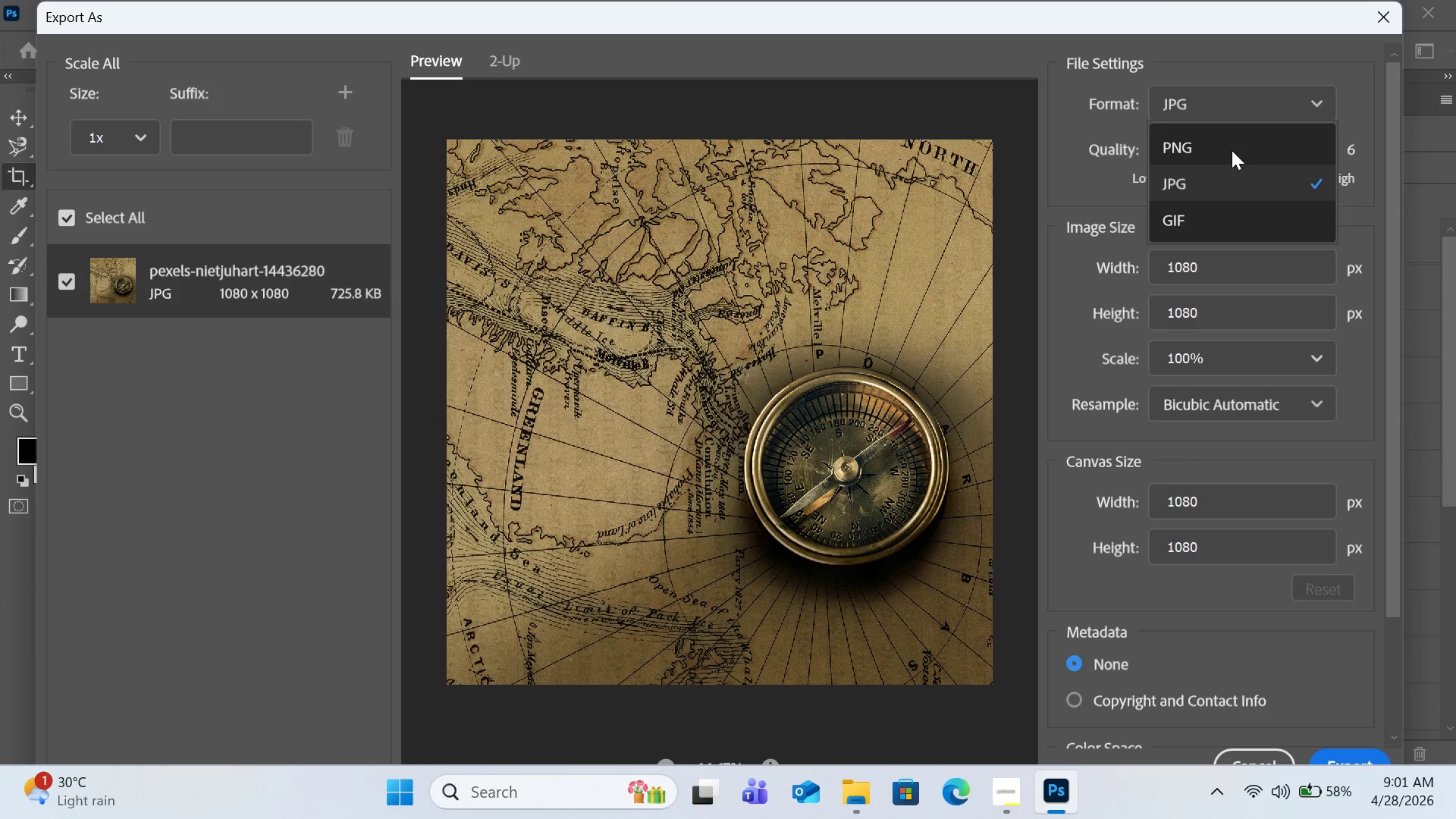 
left_click([1222, 154])
 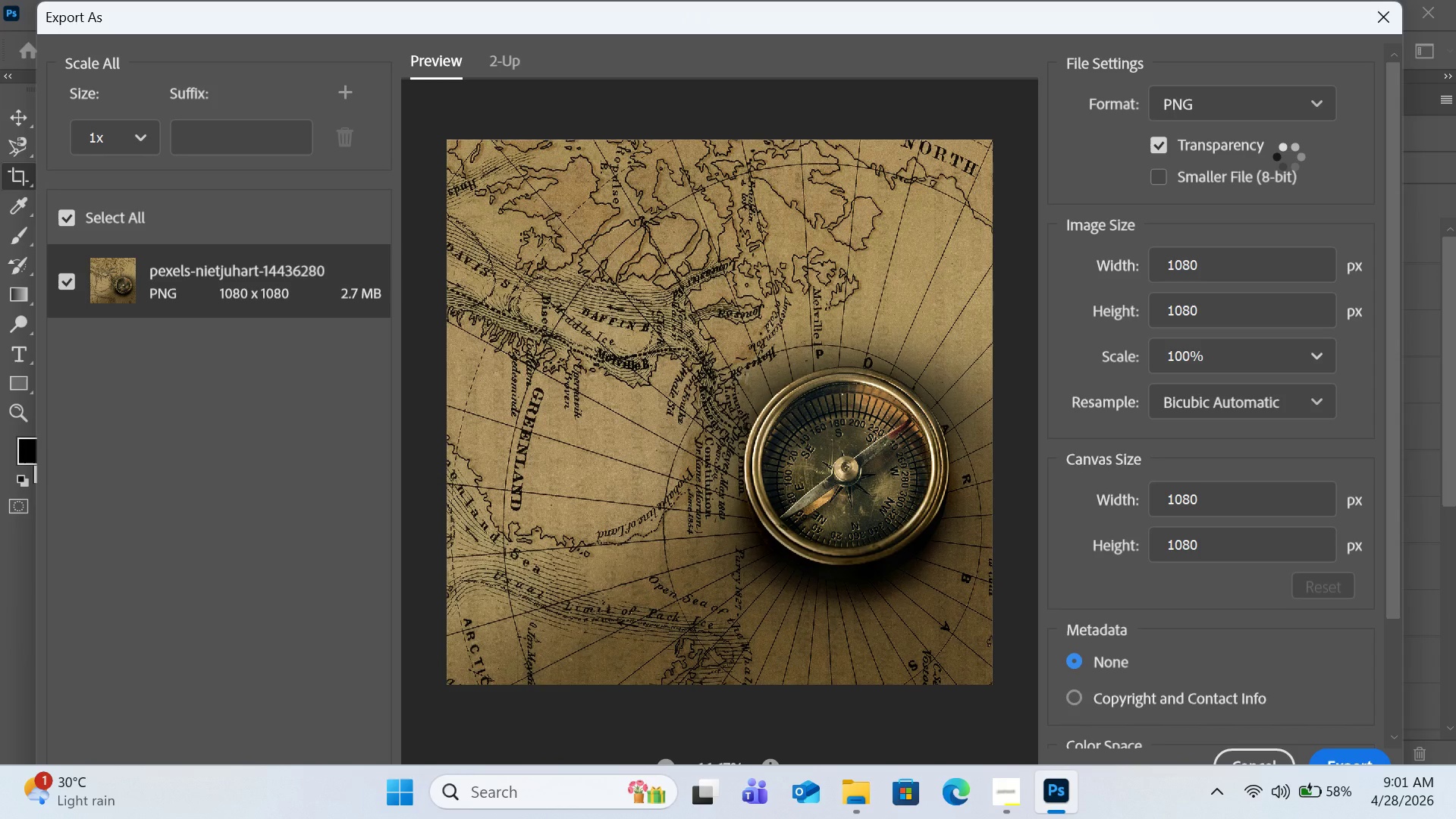 
scroll: coordinate [1380, 306], scroll_direction: down, amount: 4.0
 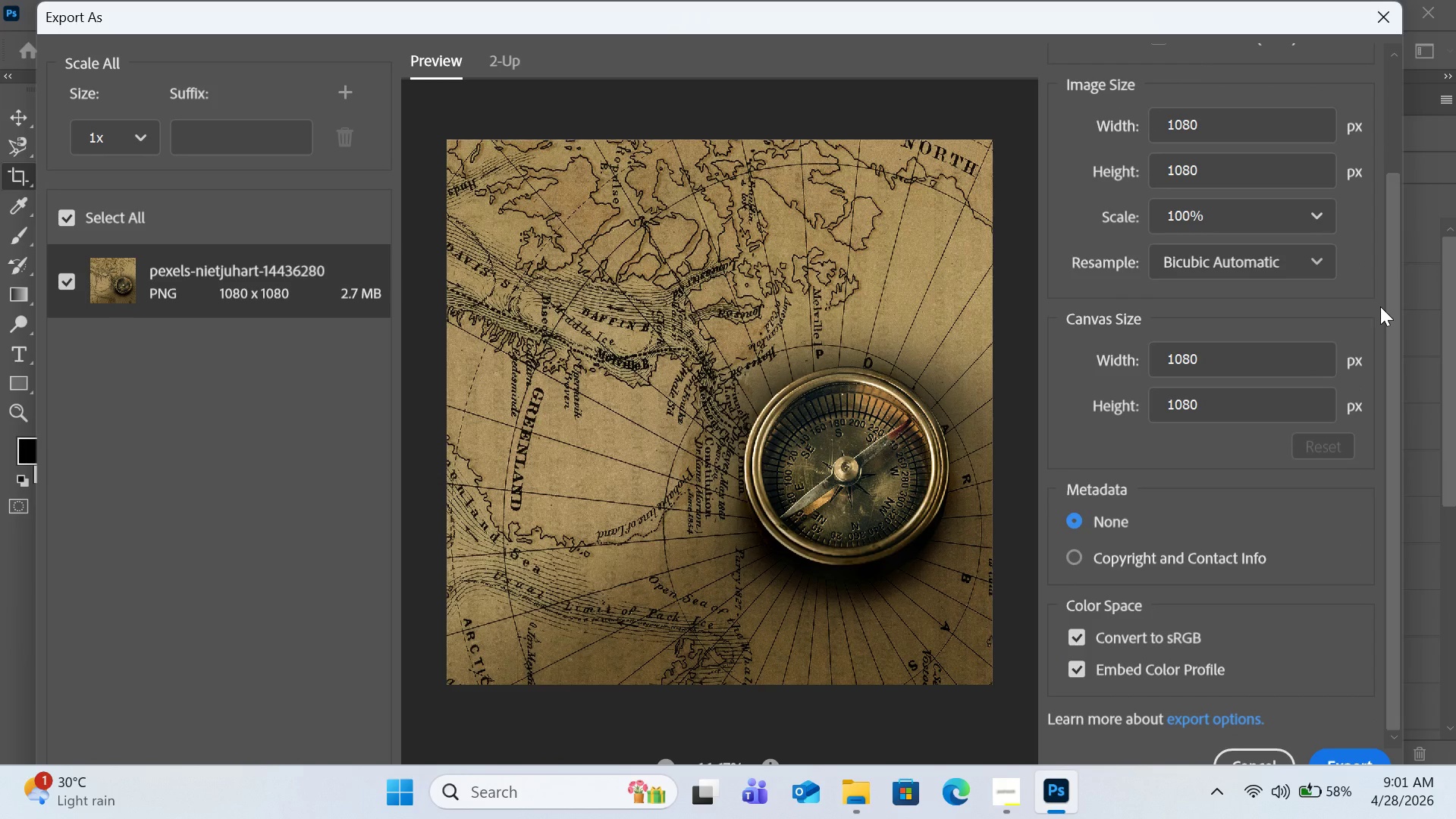 
scroll: coordinate [1380, 306], scroll_direction: up, amount: 2.0
 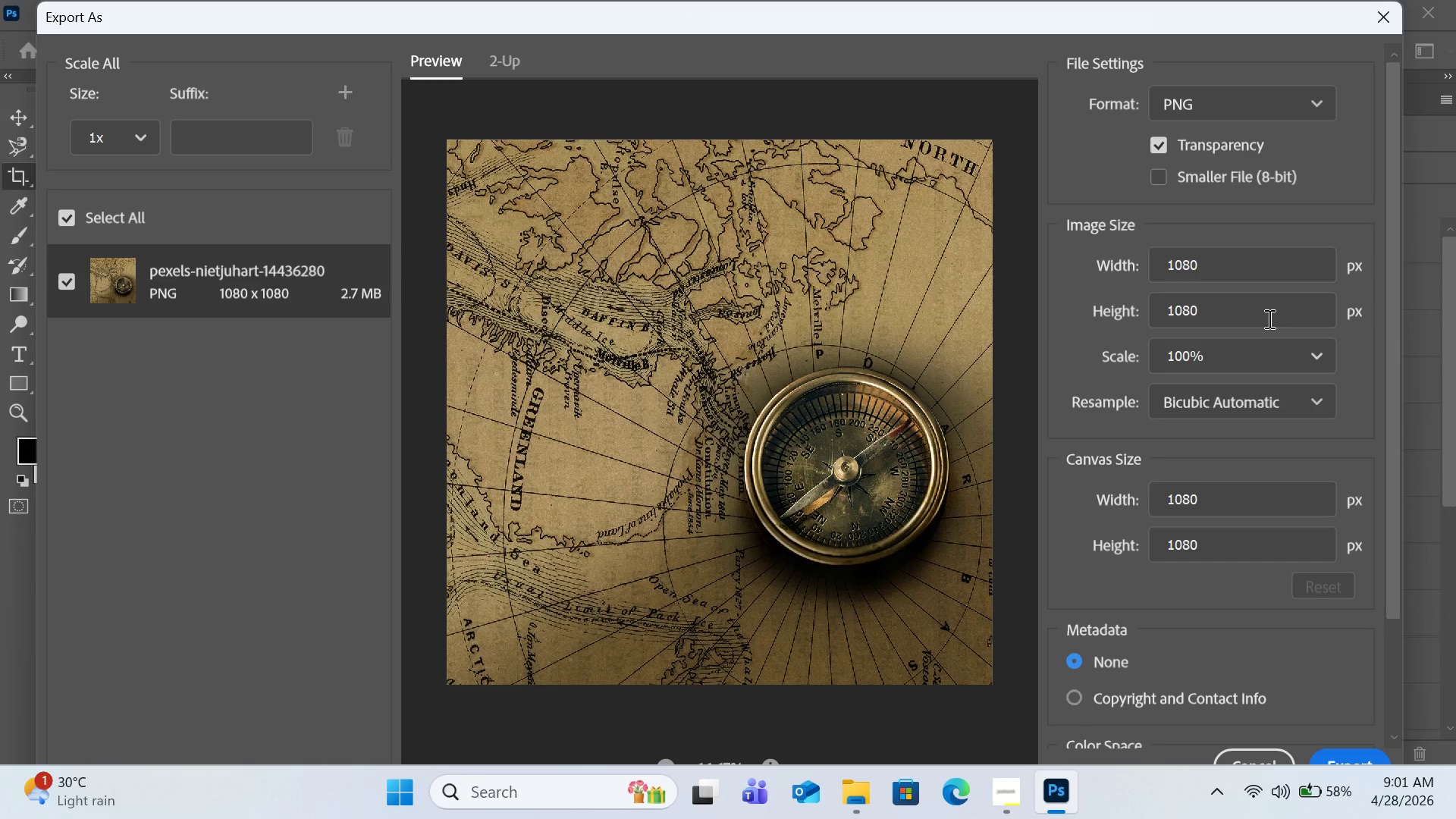 
scroll: coordinate [1334, 460], scroll_direction: down, amount: 3.0
 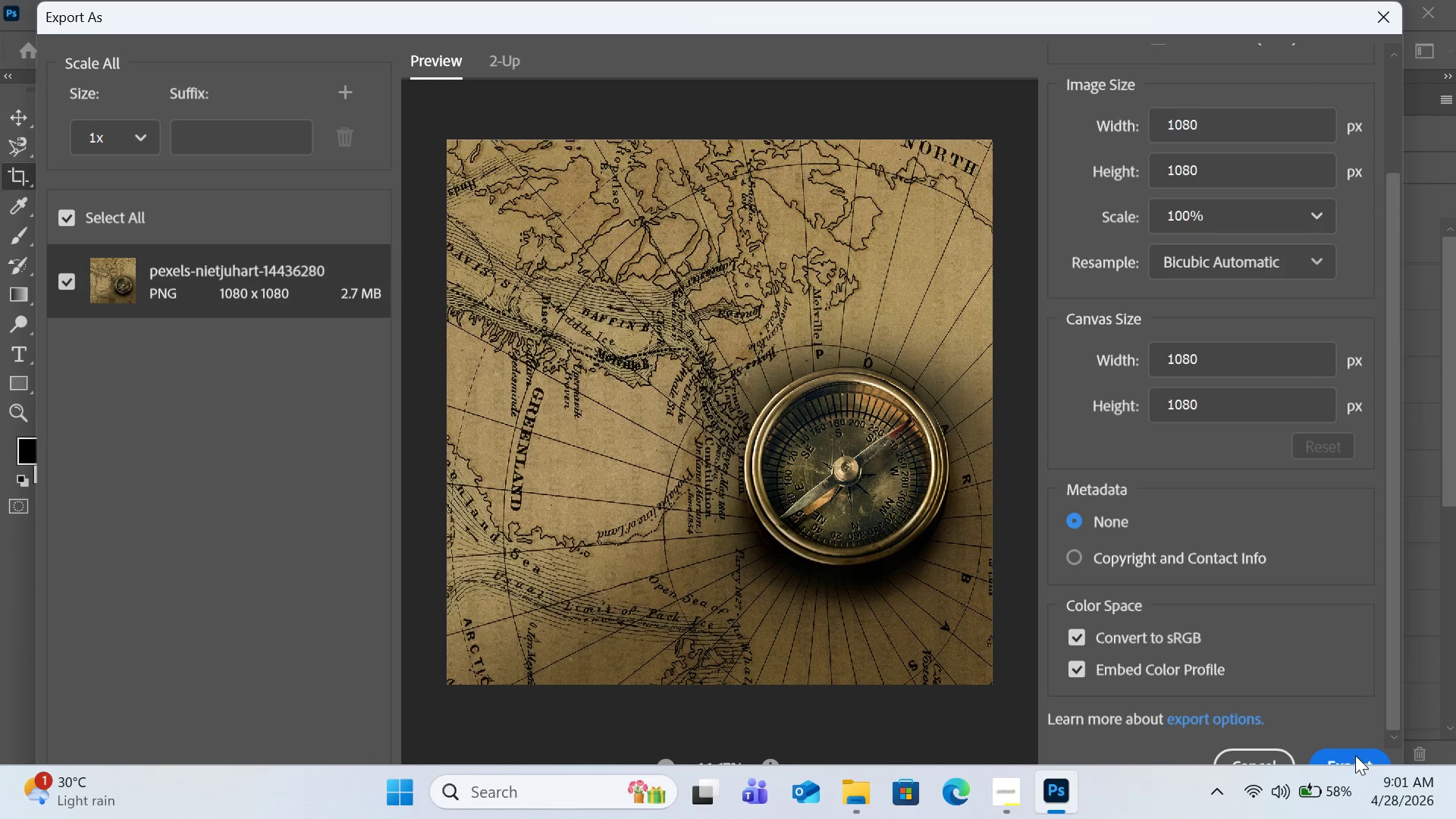 
left_click([1355, 754])
 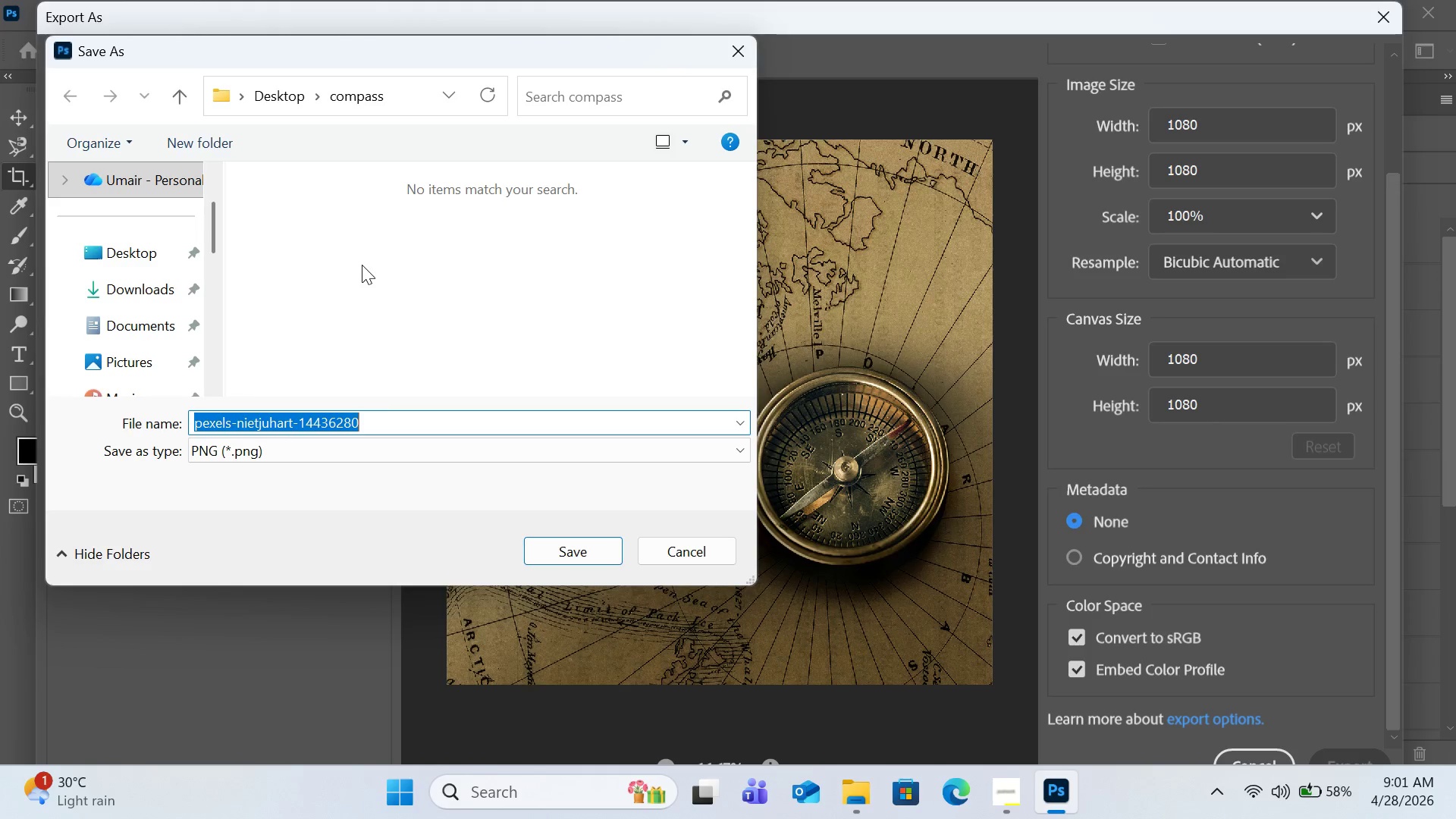 
type(Final png)
 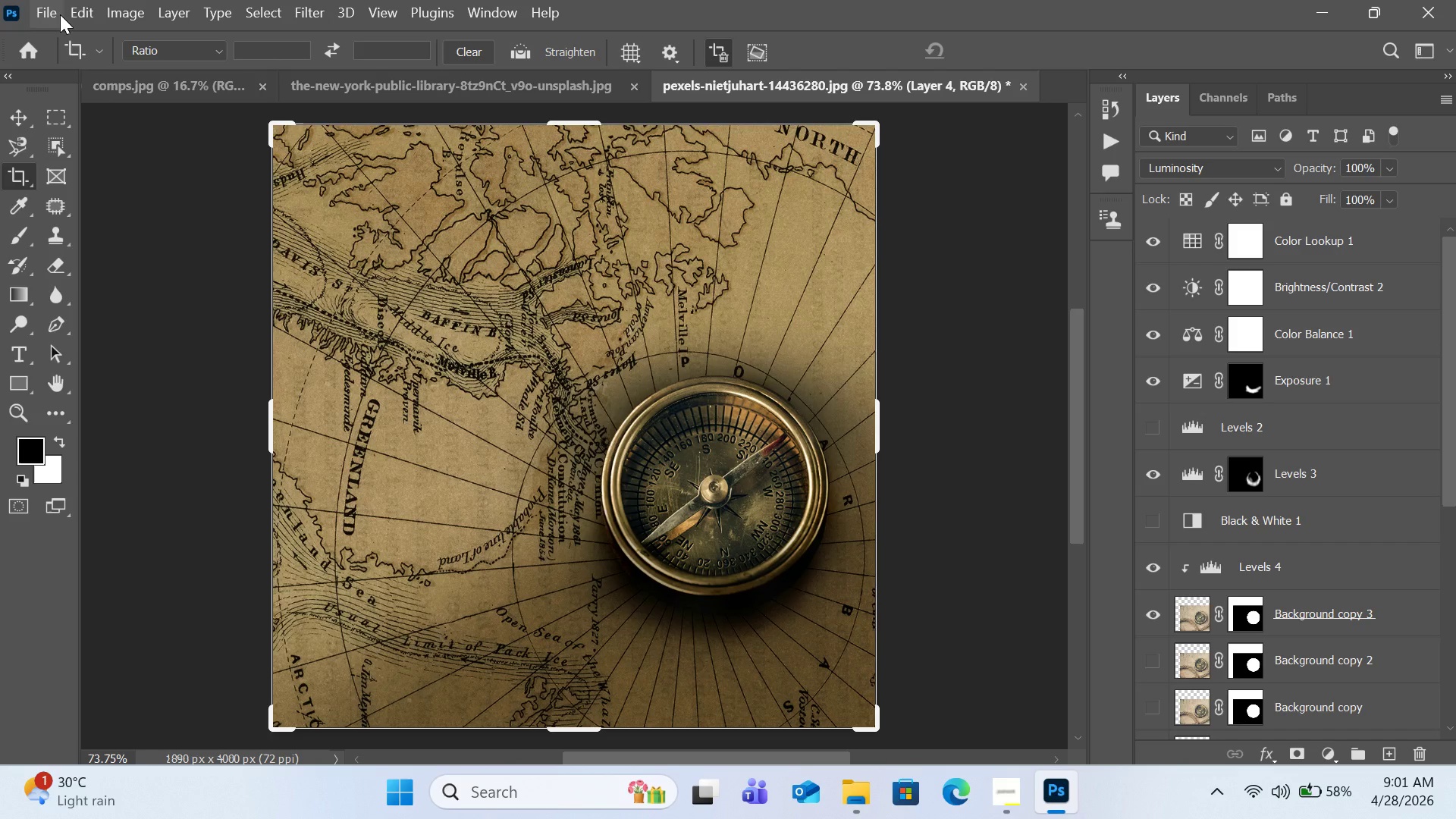 
wait(14.88)
 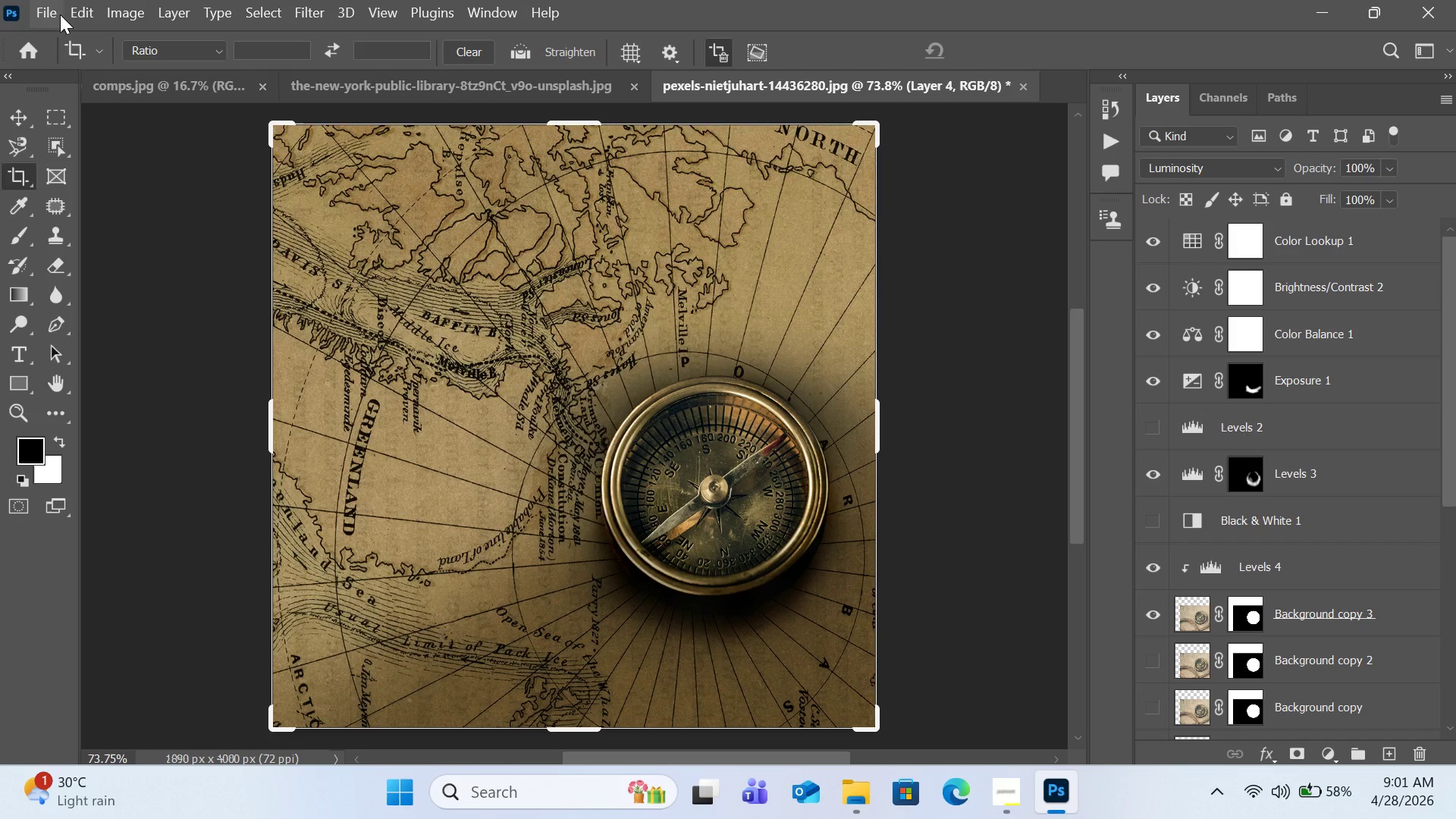 
left_click([55, 14])
 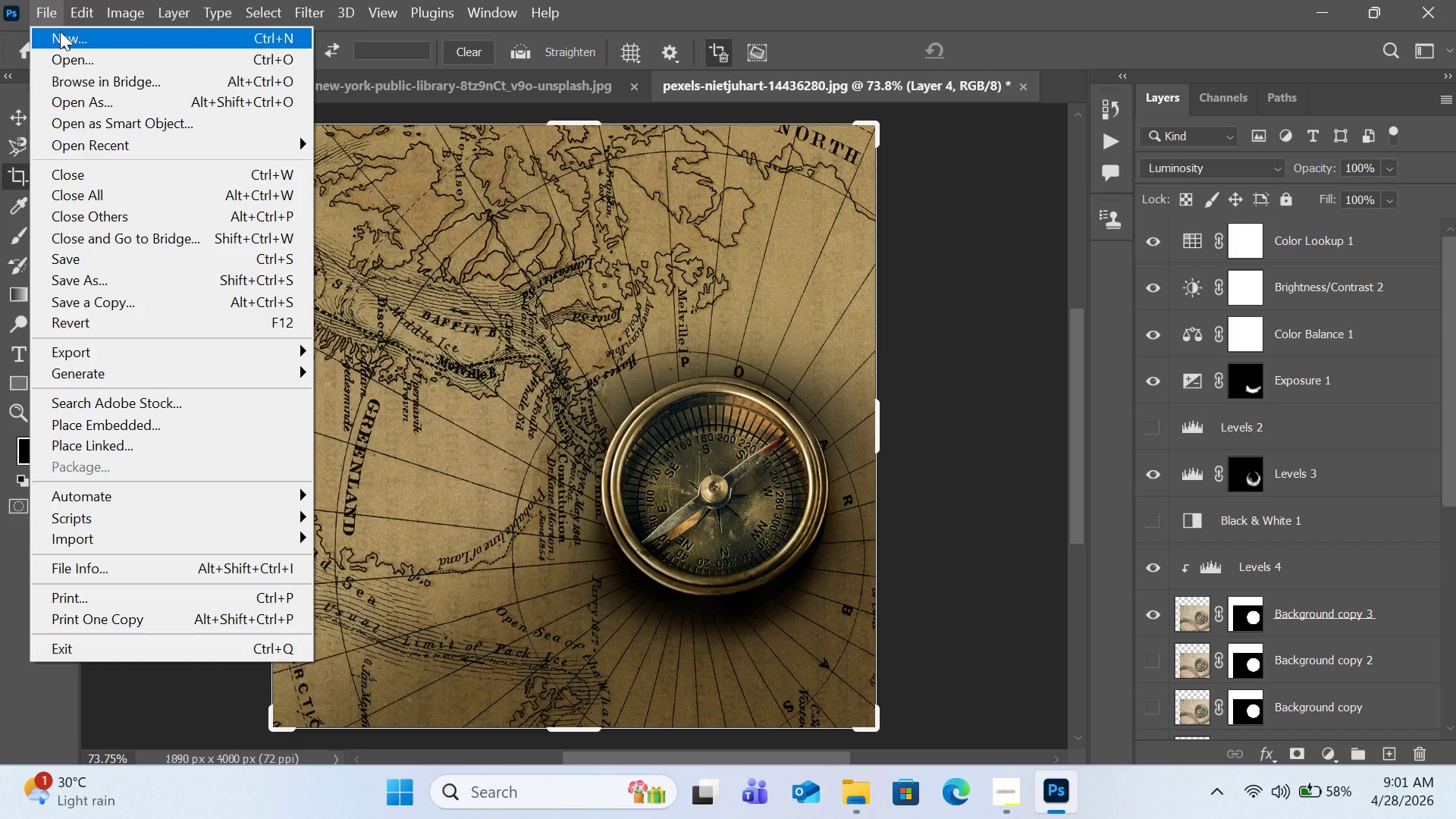 
left_click([60, 31])
 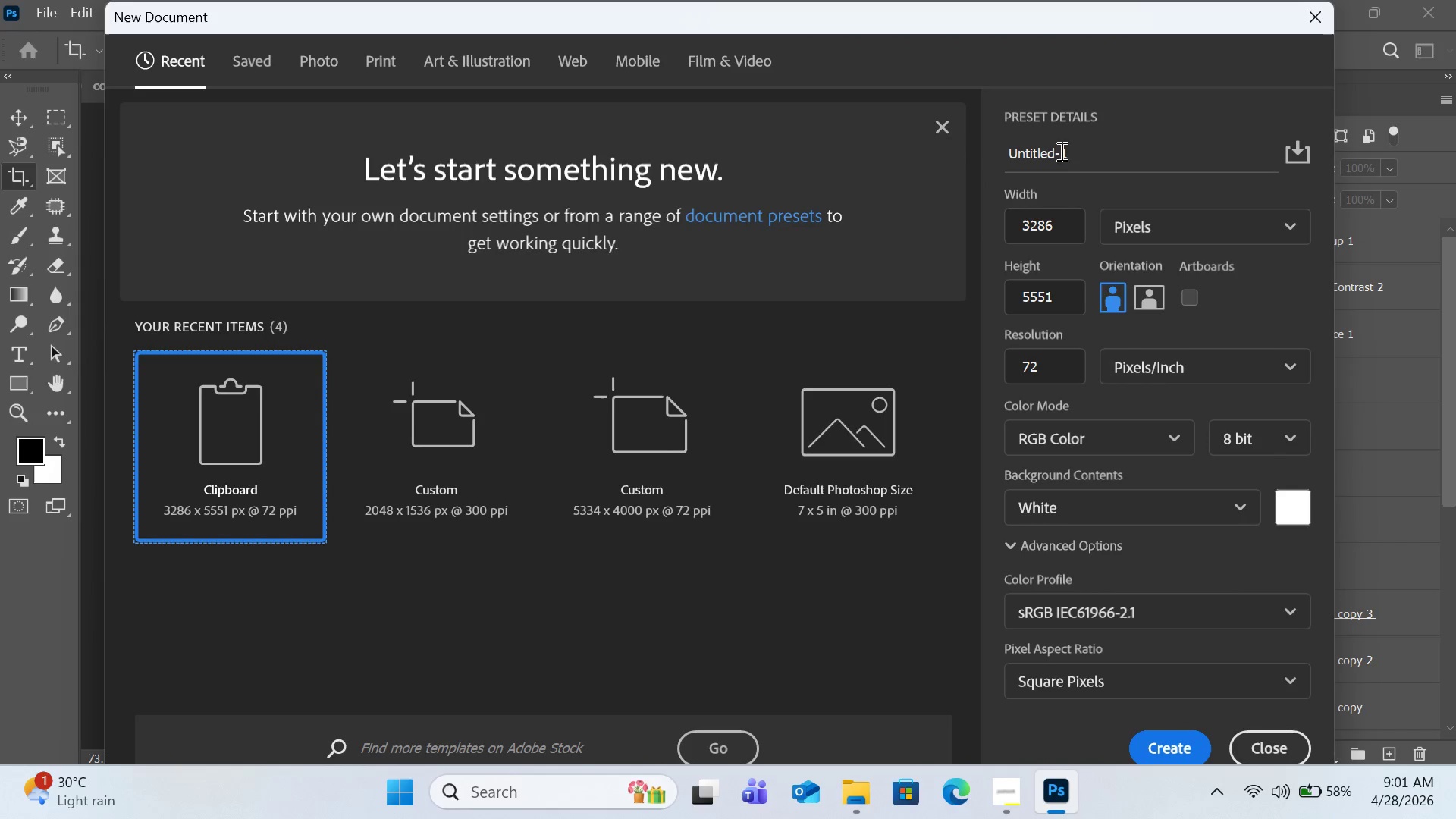 
left_click([1270, 741])
 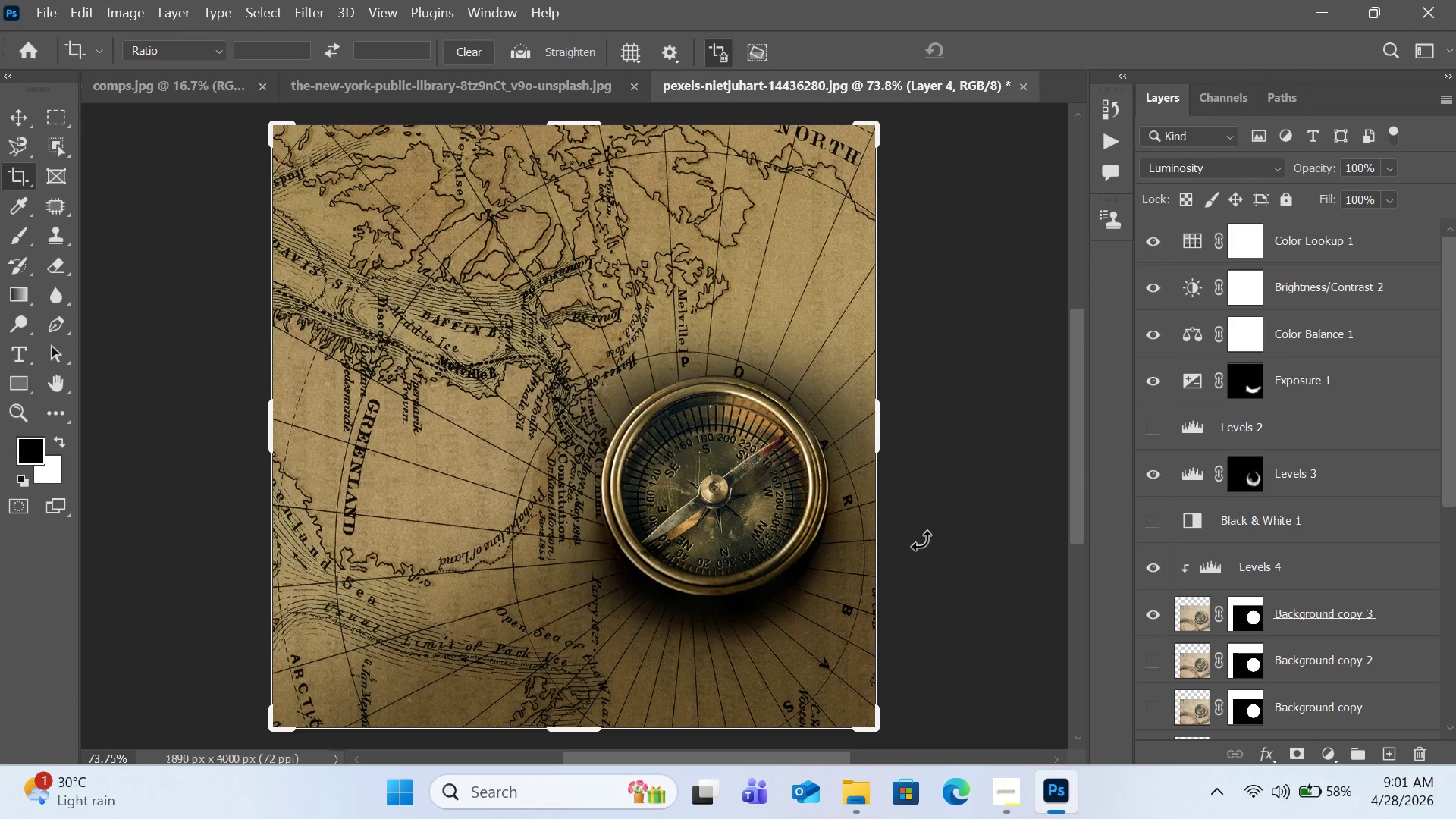 
key(Control+A)
 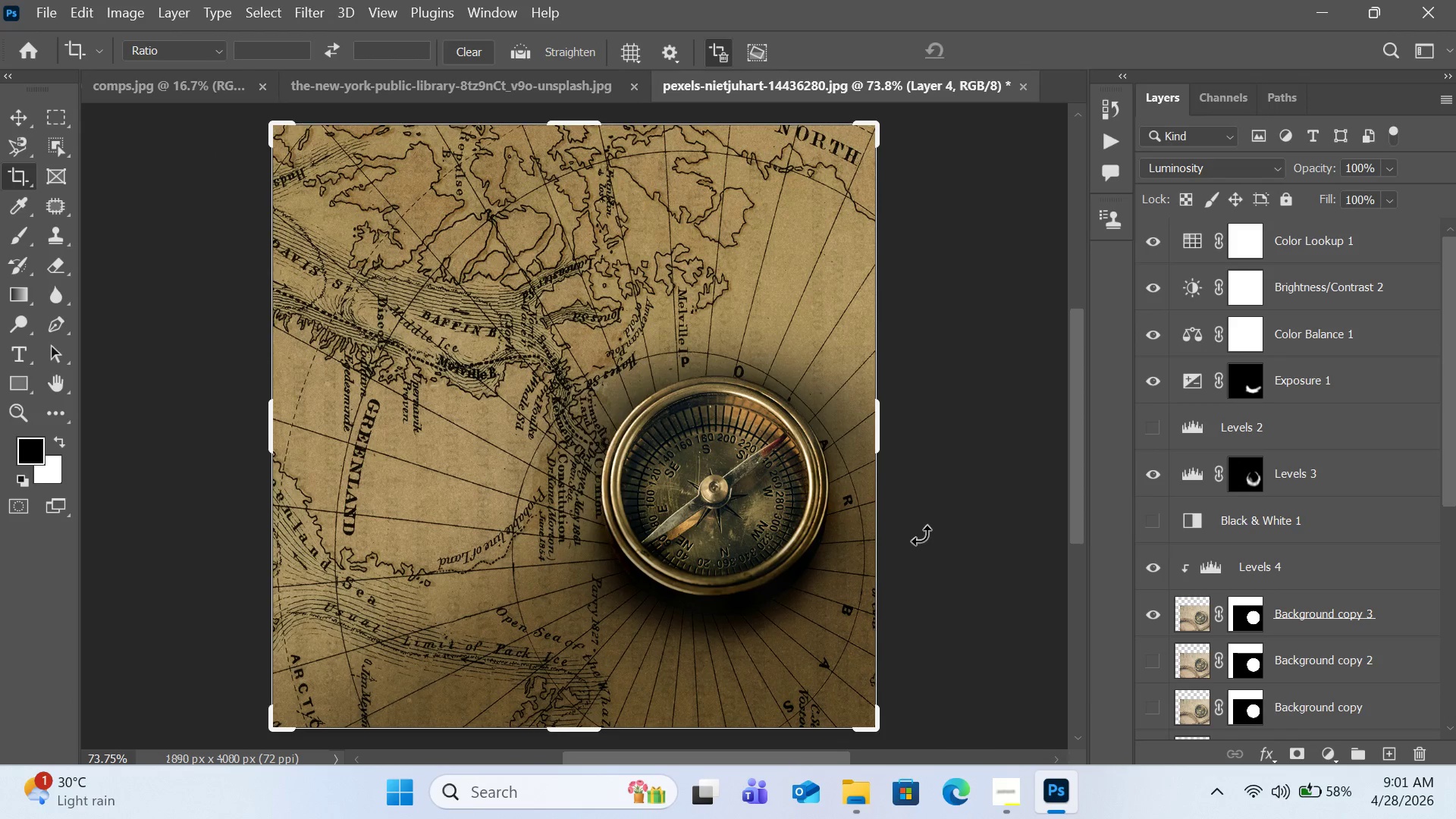 
key(Control+C)
 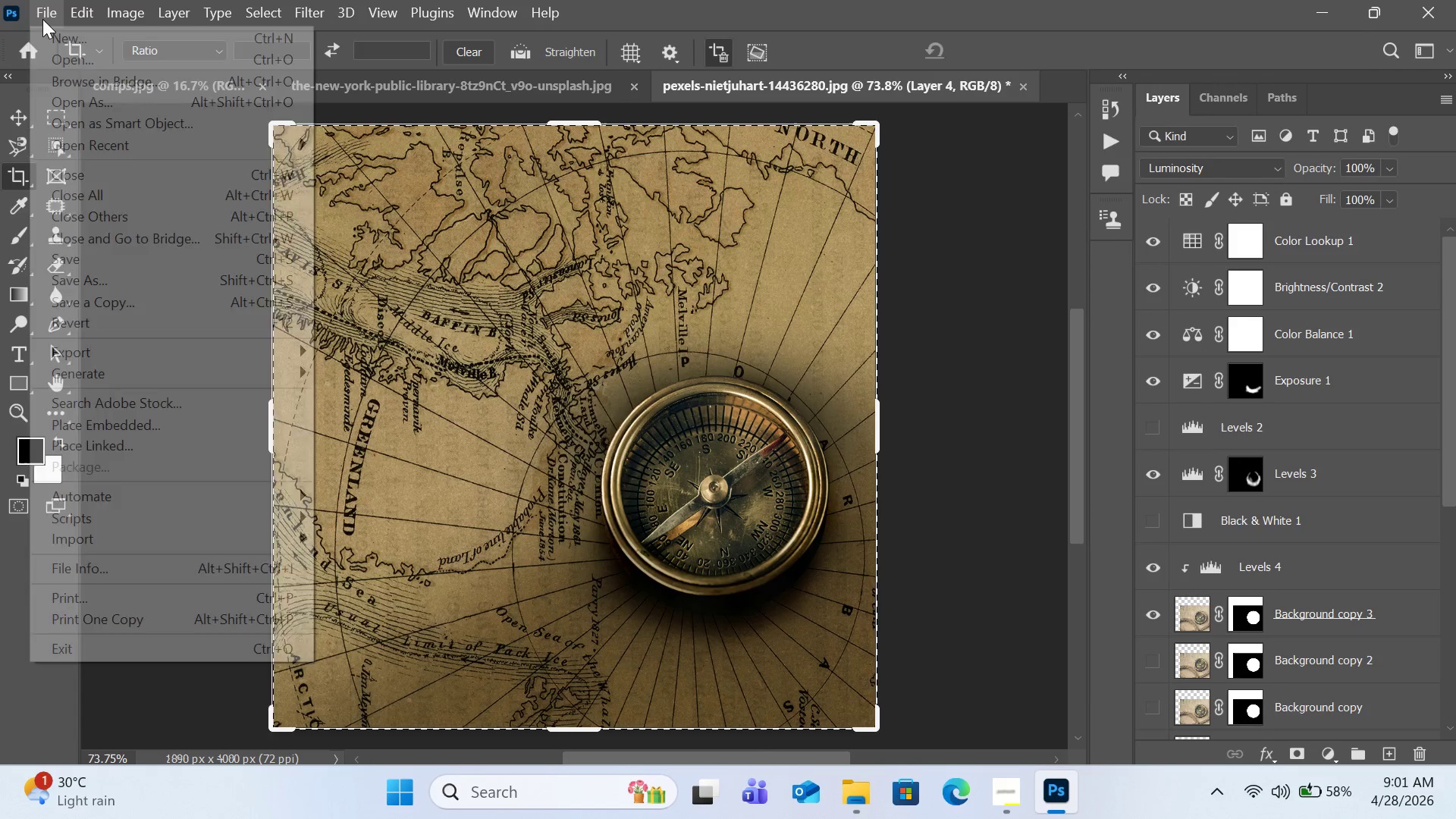 
double_click([61, 37])
 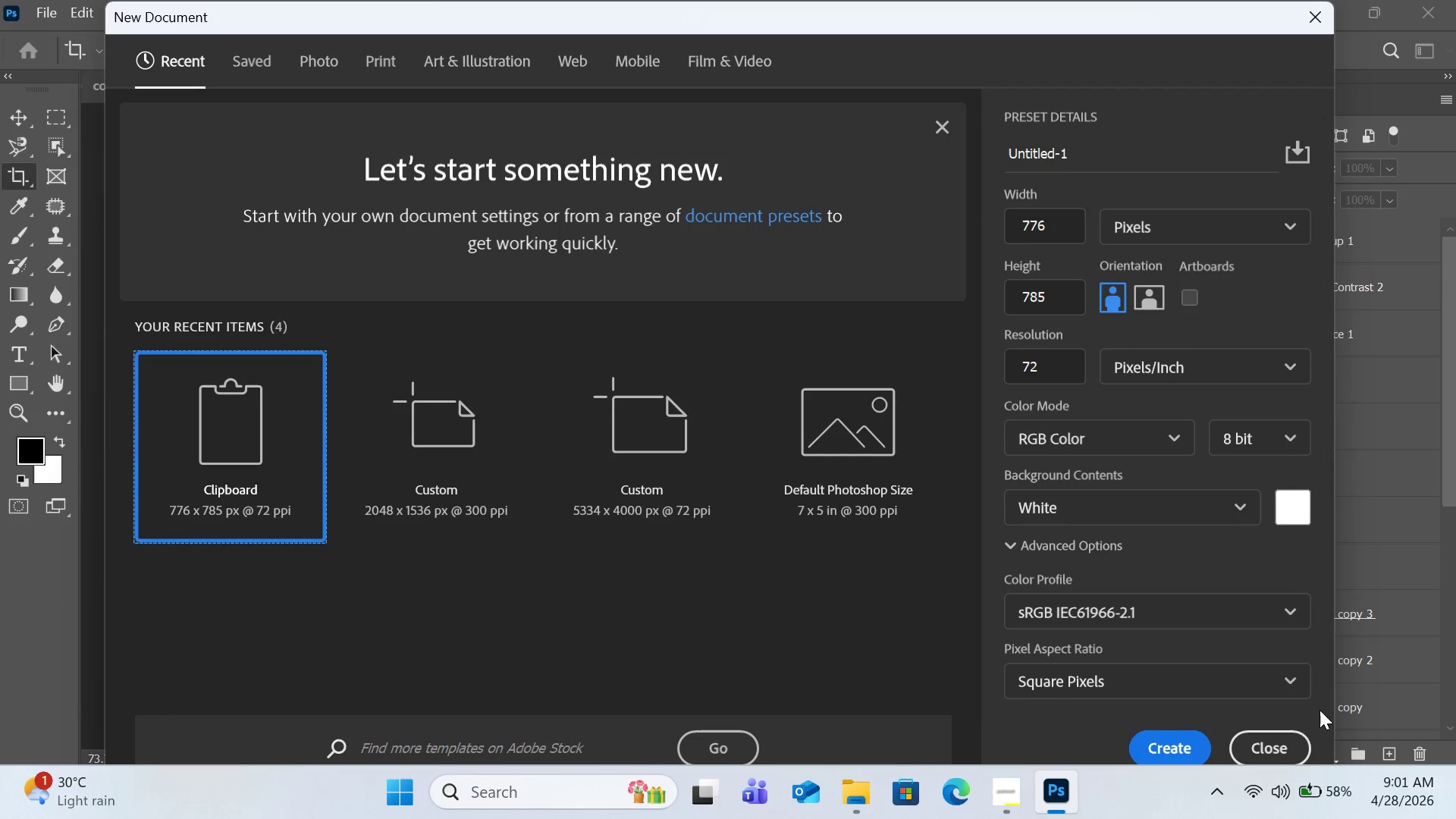 
left_click([1285, 732])
 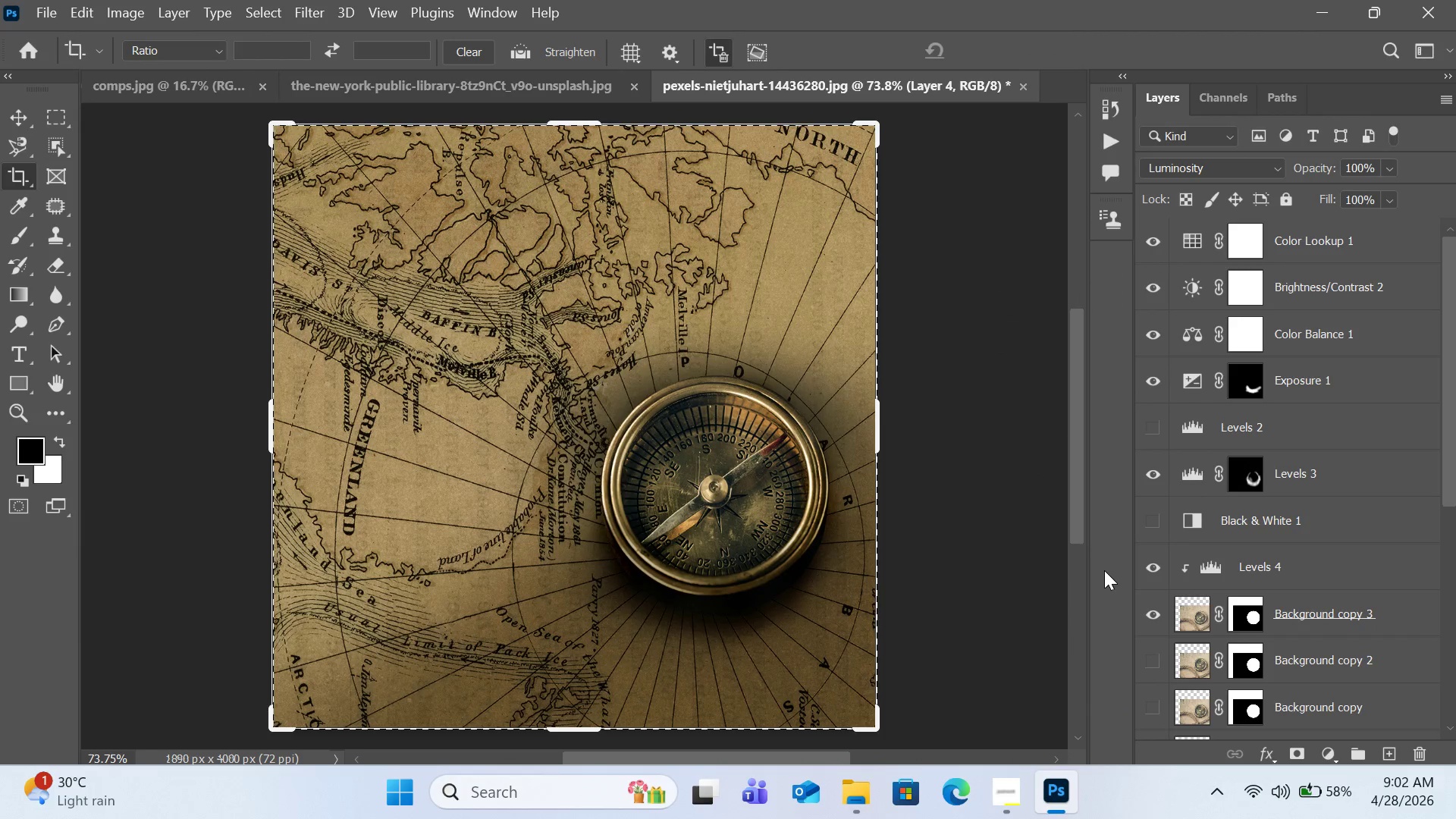 
wait(12.03)
 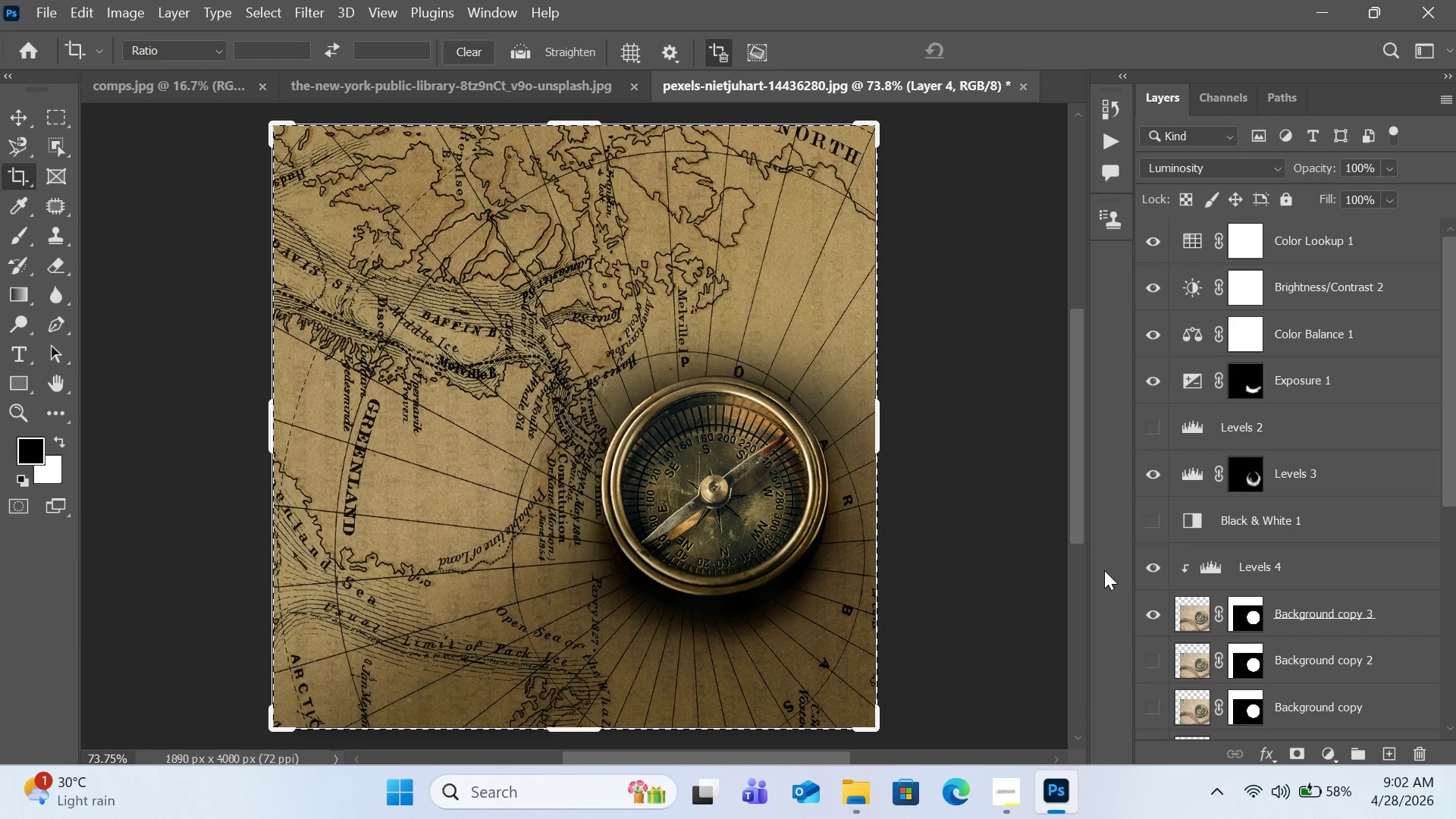 
left_click([1312, 7])